 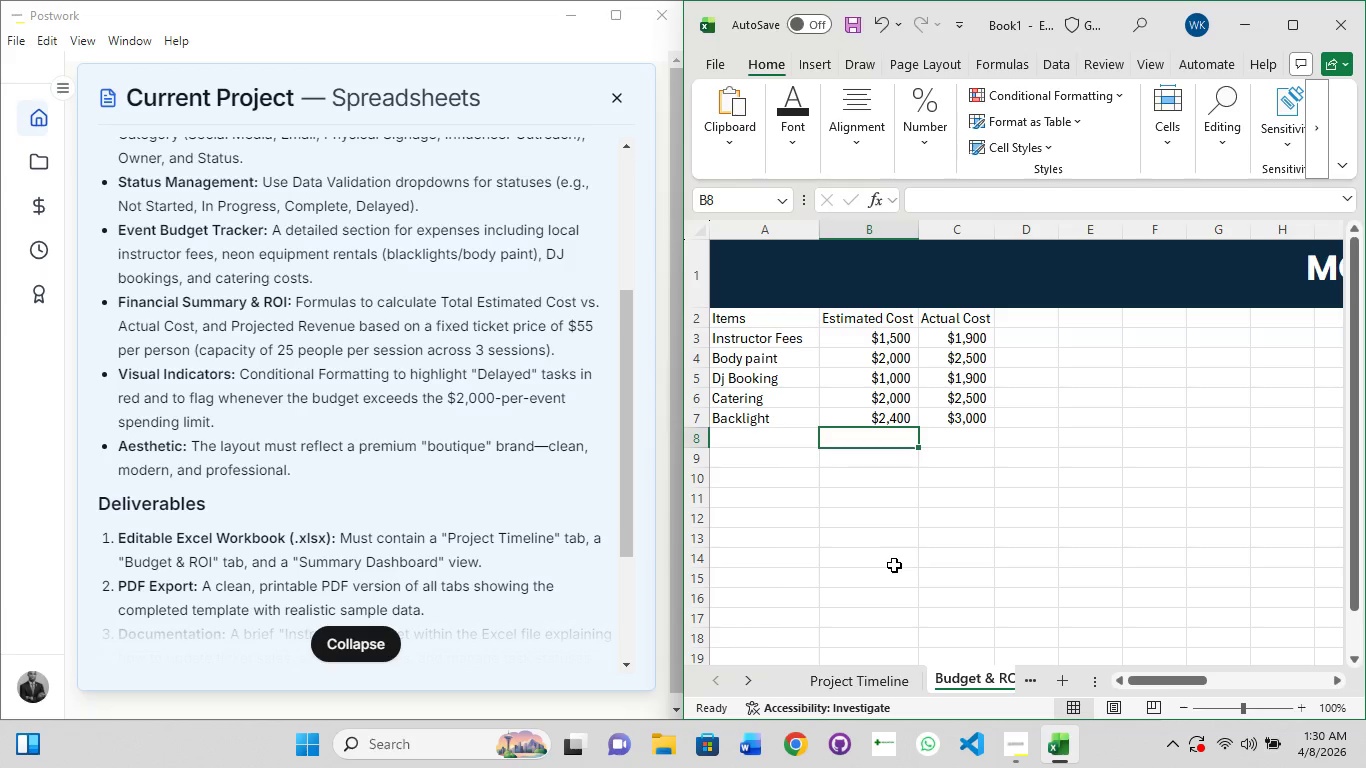 
double_click([879, 443])
 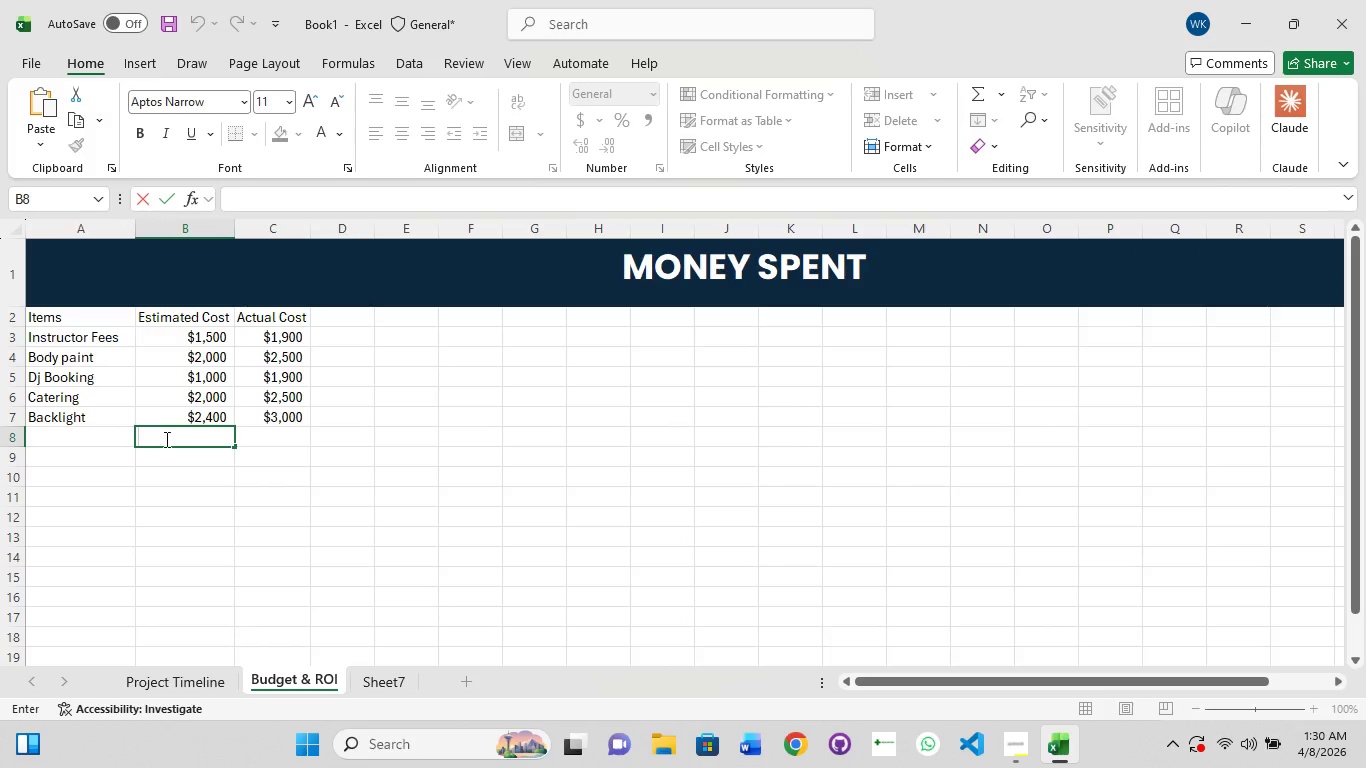 
type(=SUM()
 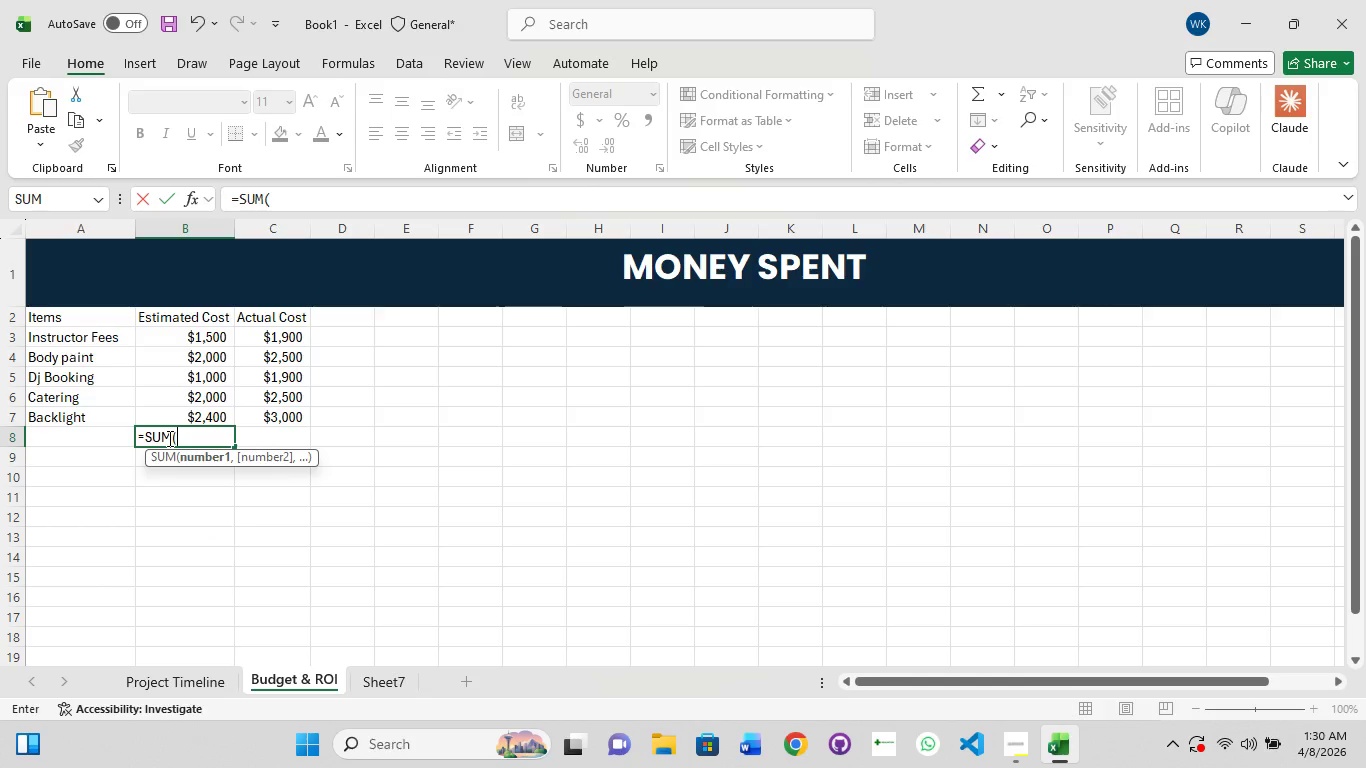 
hold_key(key=ShiftLeft, duration=0.83)
 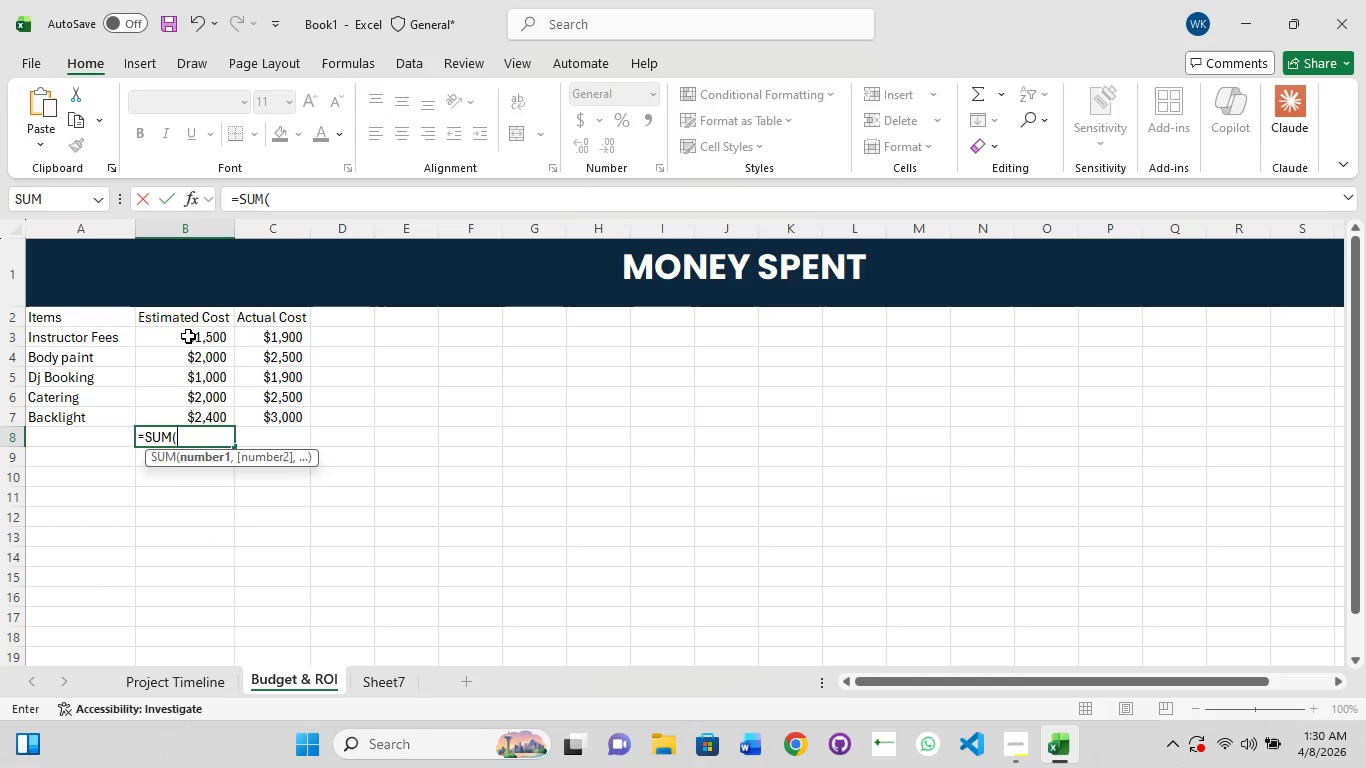 
hold_key(key=ShiftLeft, duration=1.5)
left_click_drag(start_coordinate=[188, 336], to_coordinate=[190, 418])
 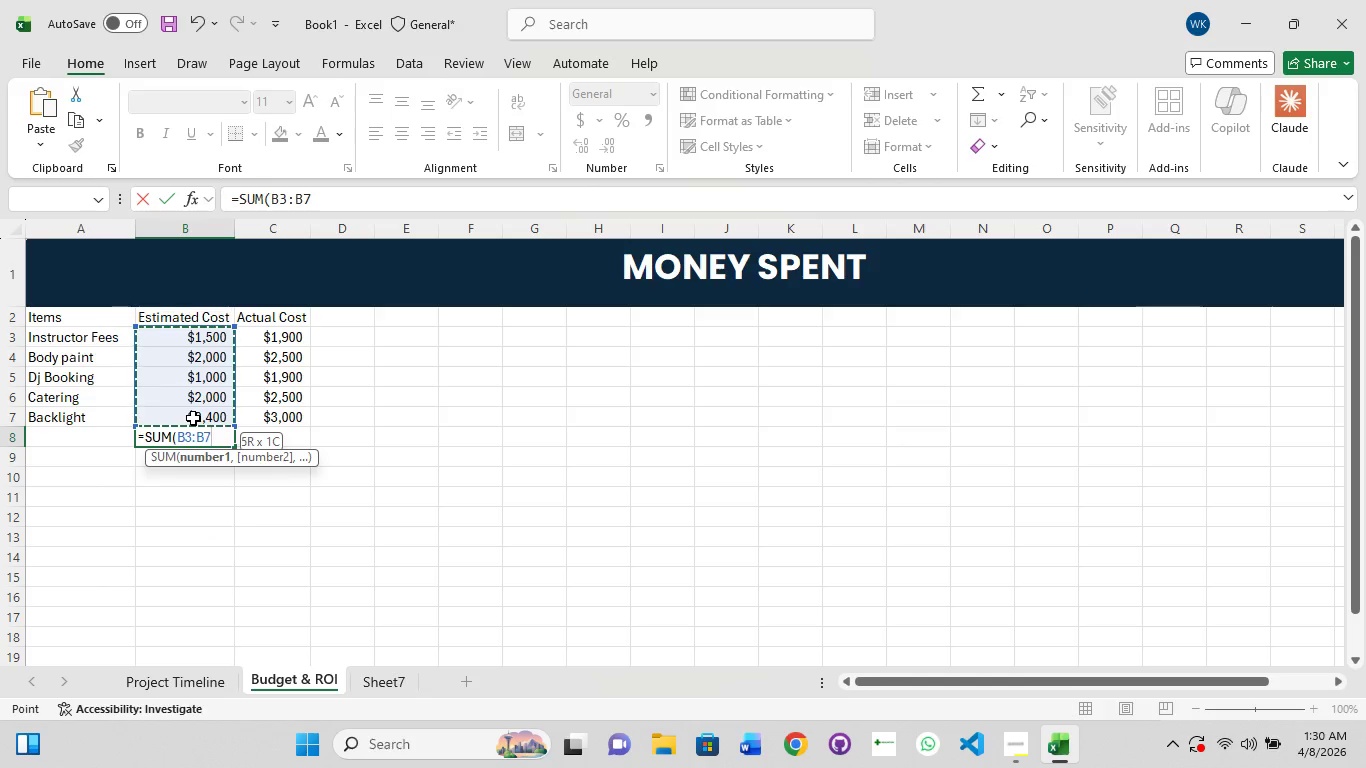 
hold_key(key=ShiftLeft, duration=0.33)
 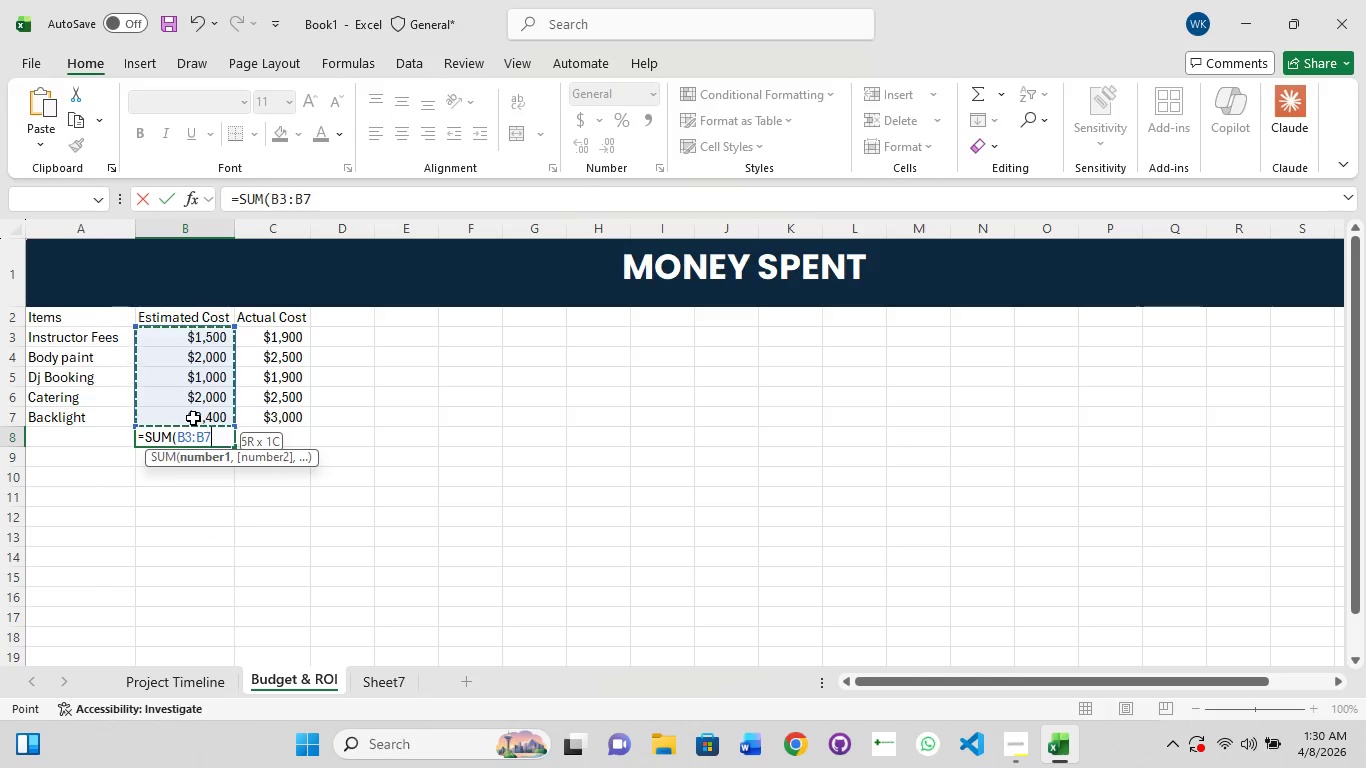 
key(Enter)
 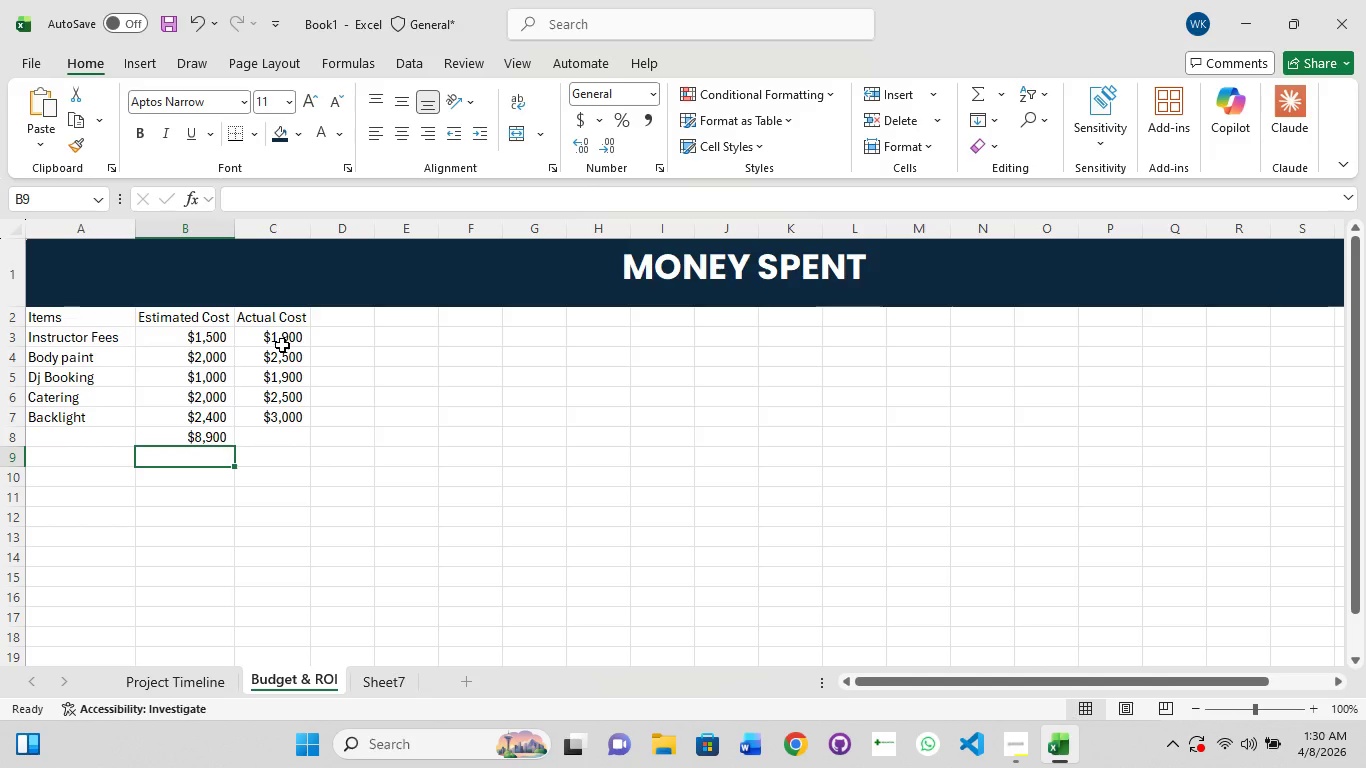 
left_click([283, 336])
 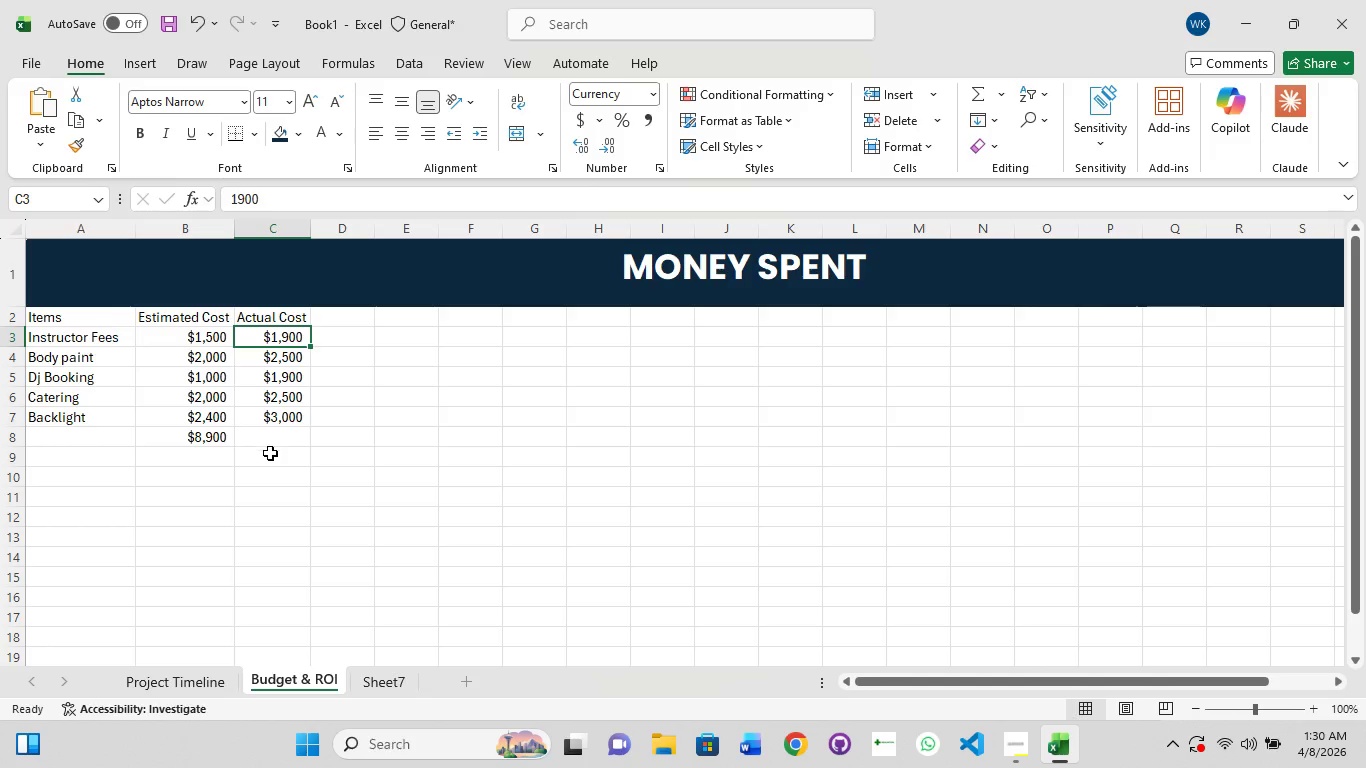 
left_click([280, 443])
 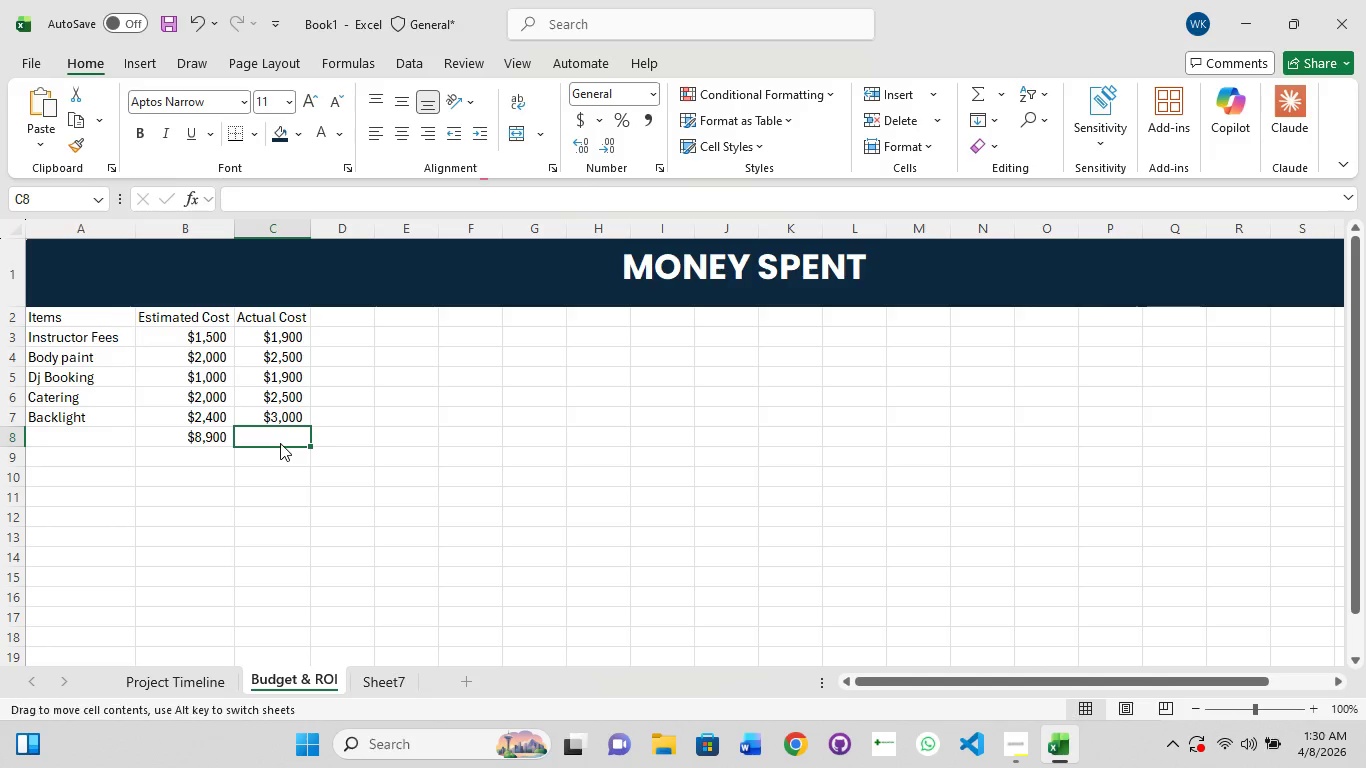 
left_click([280, 443])
 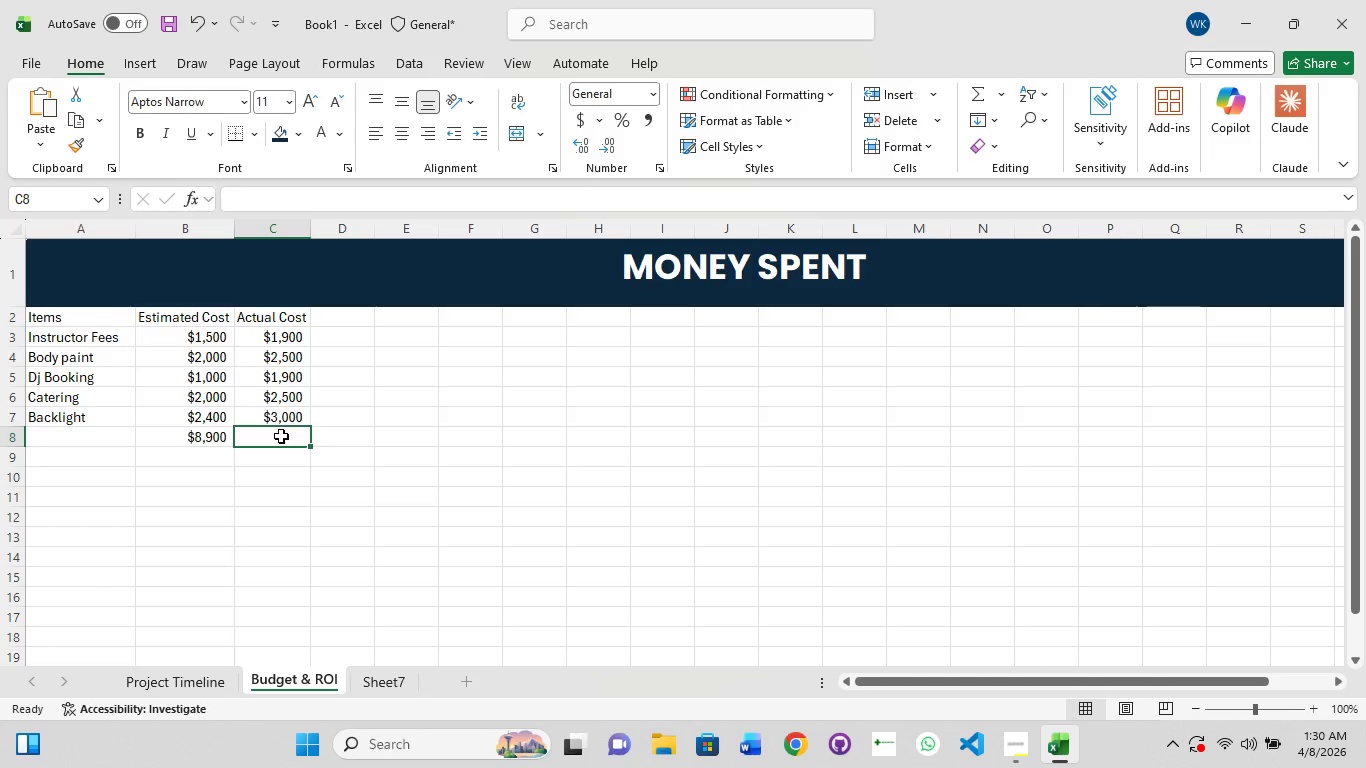 
left_click([281, 436])
 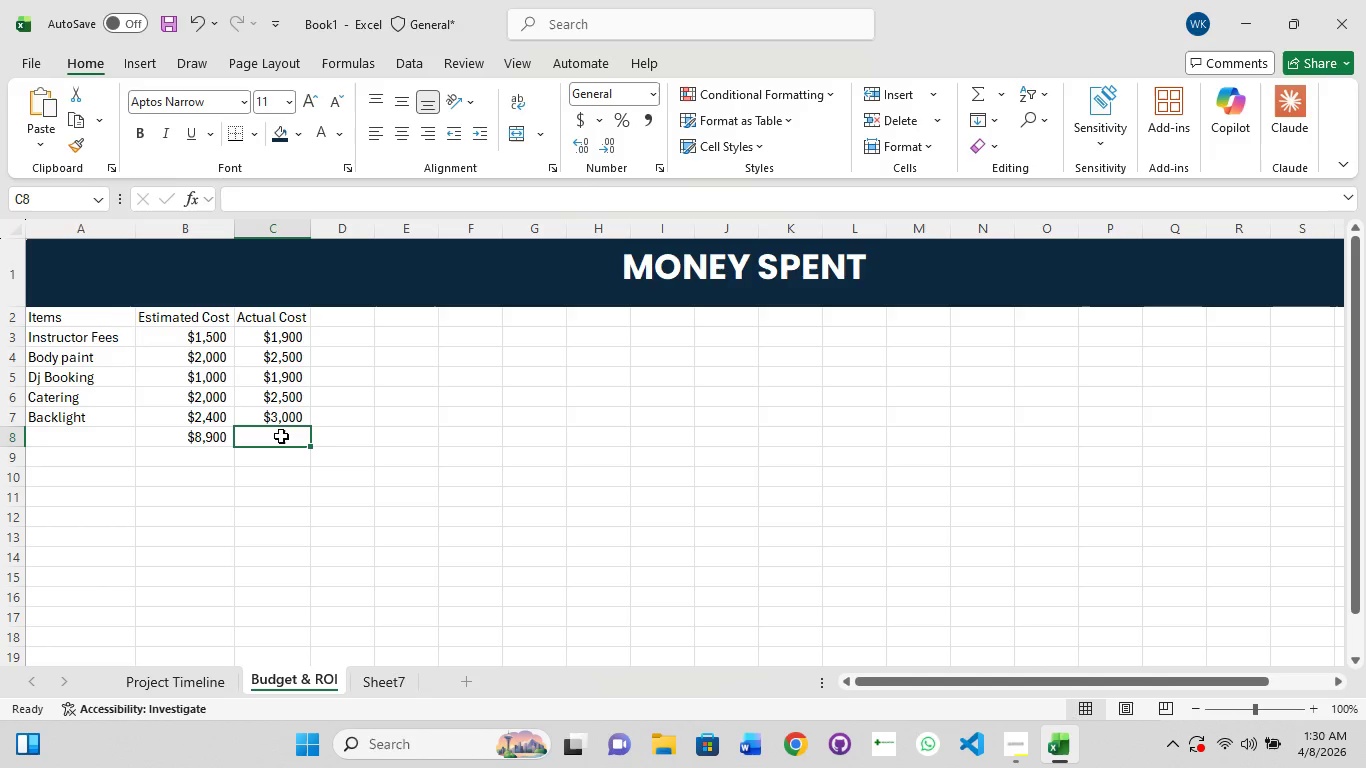 
left_click([281, 436])
 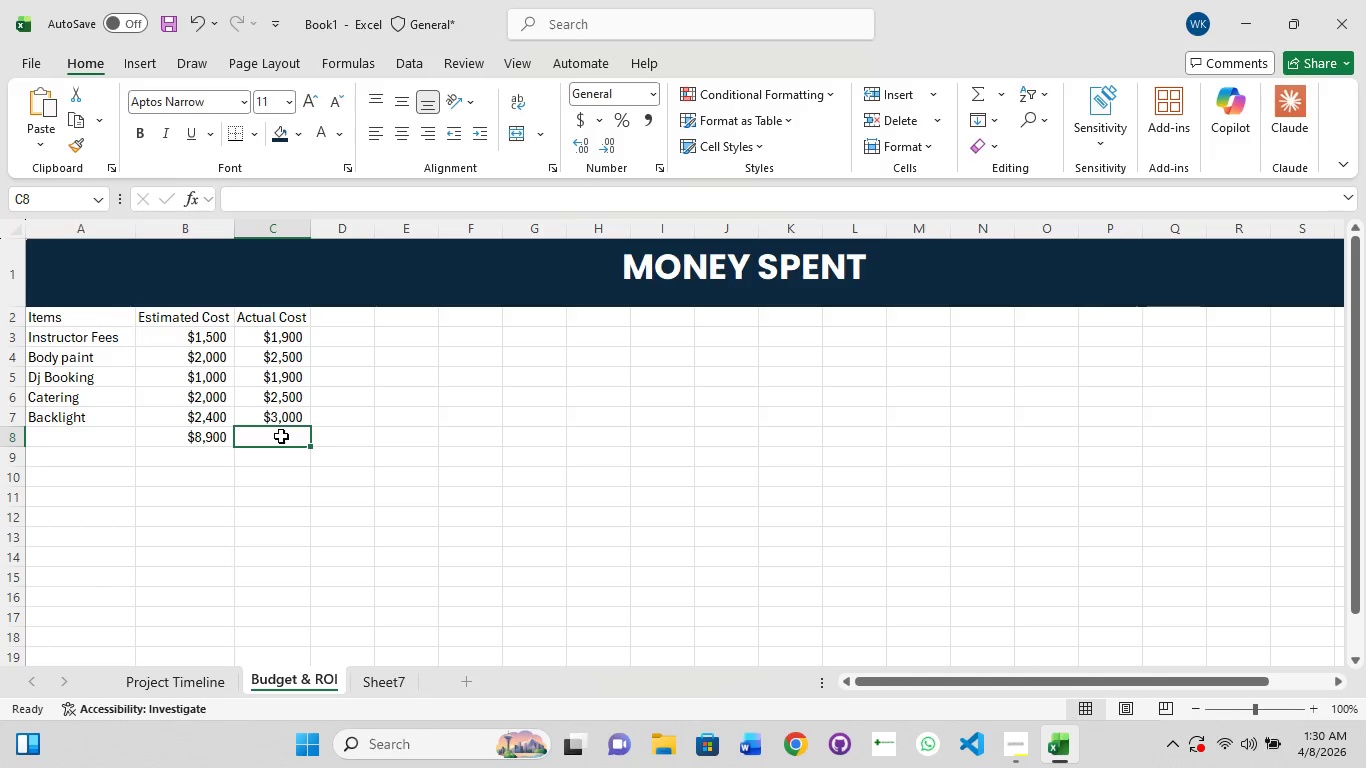 
left_click([281, 436])
 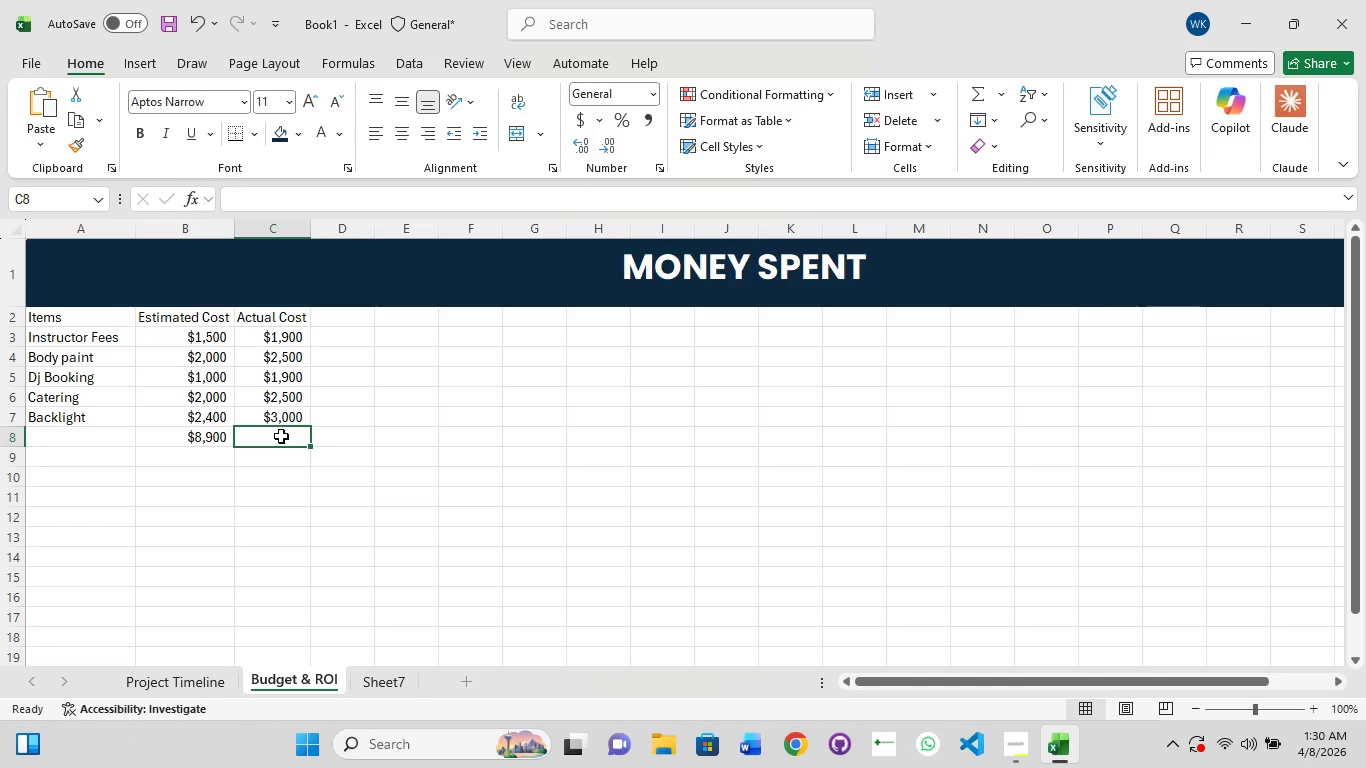 
left_click([281, 436])
 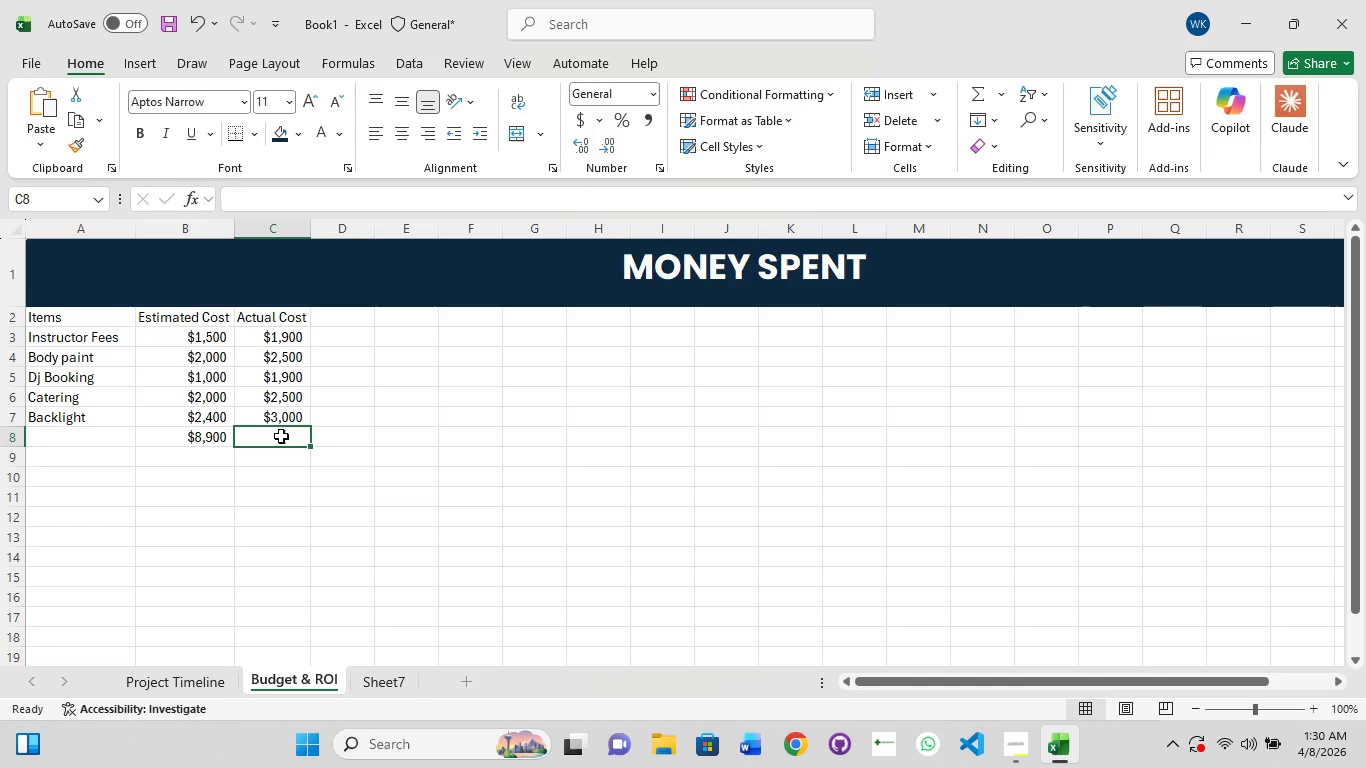 
left_click([281, 436])
 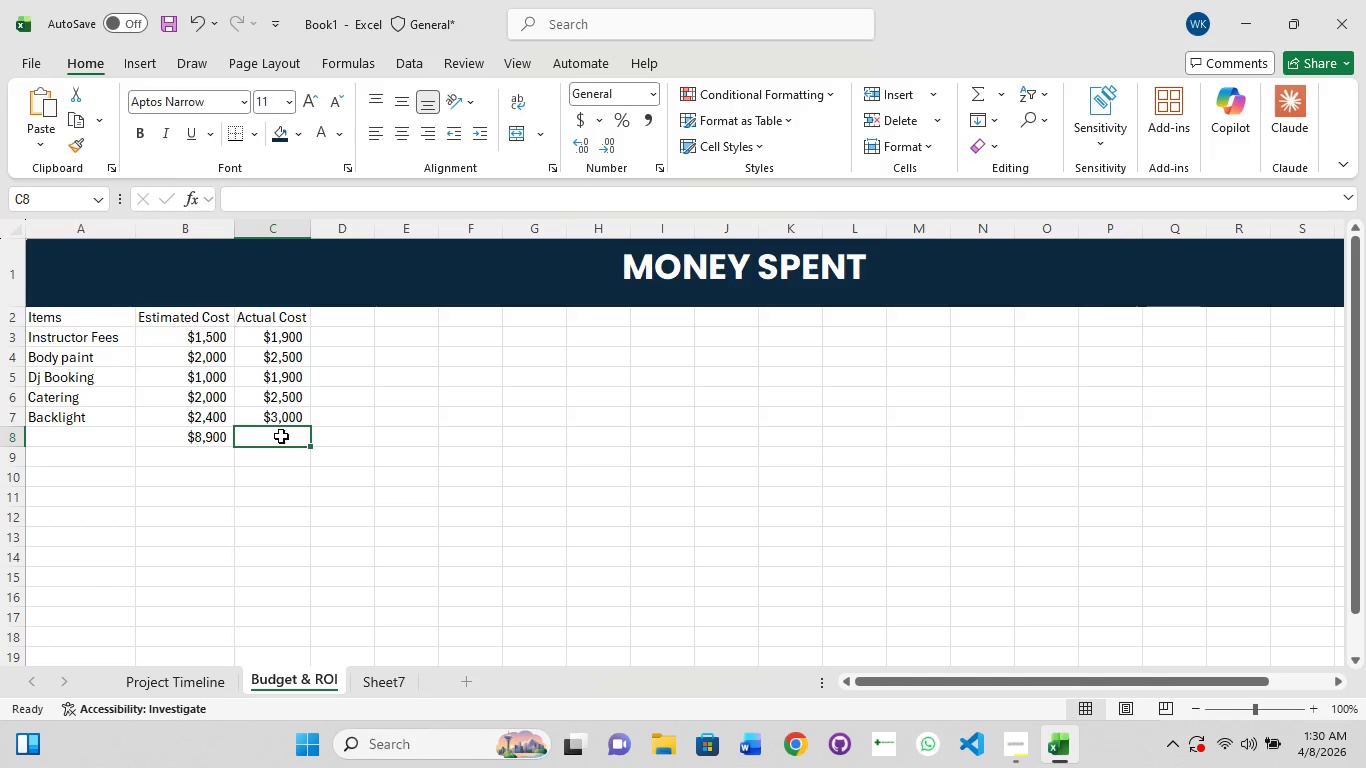 
double_click([280, 439])
 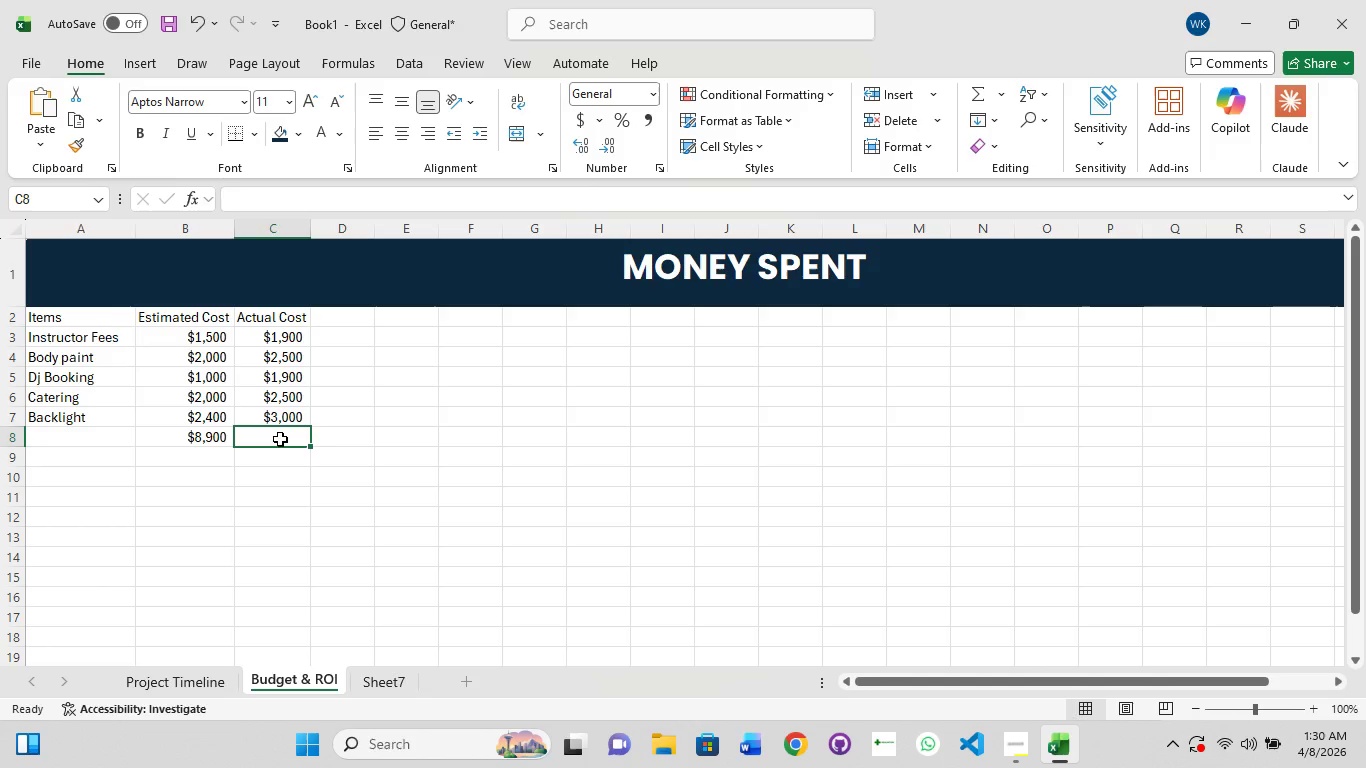 
left_click([280, 439])
 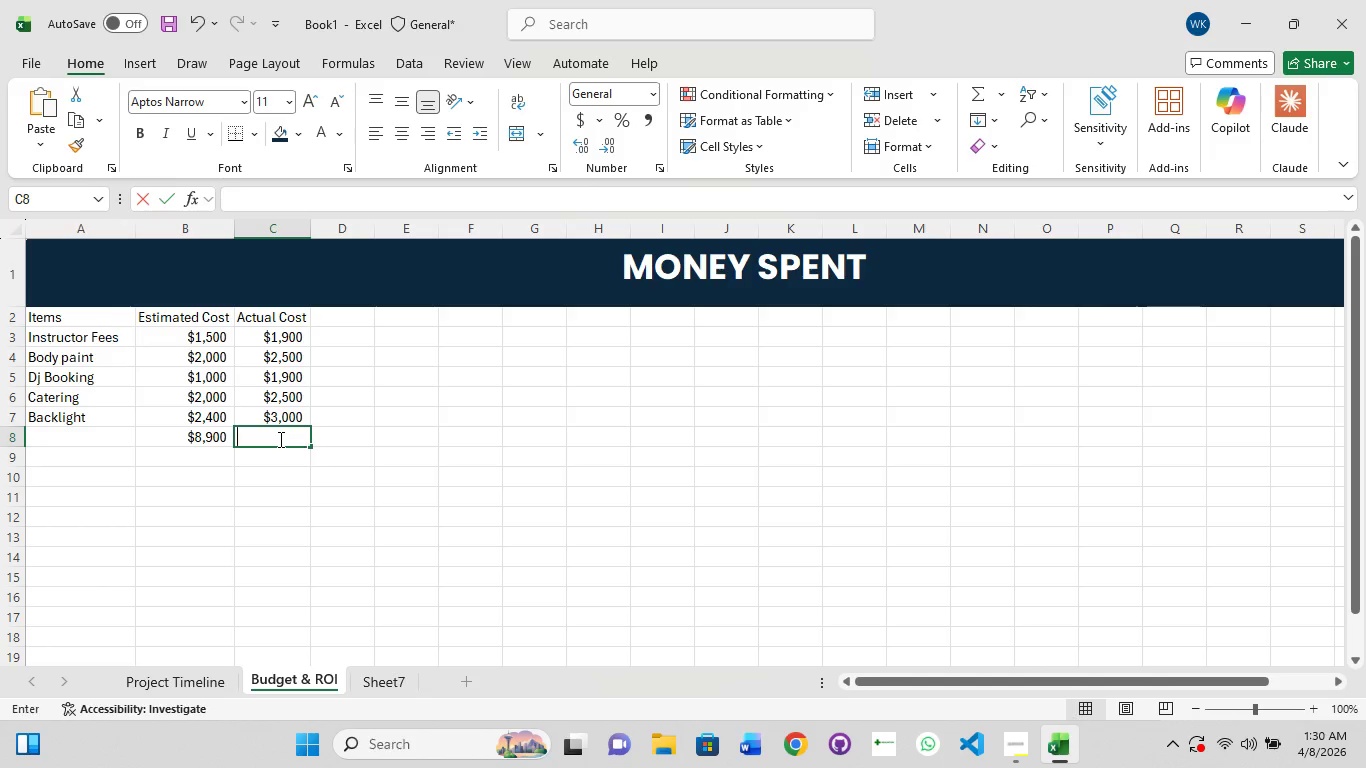 
triple_click([279, 439])
 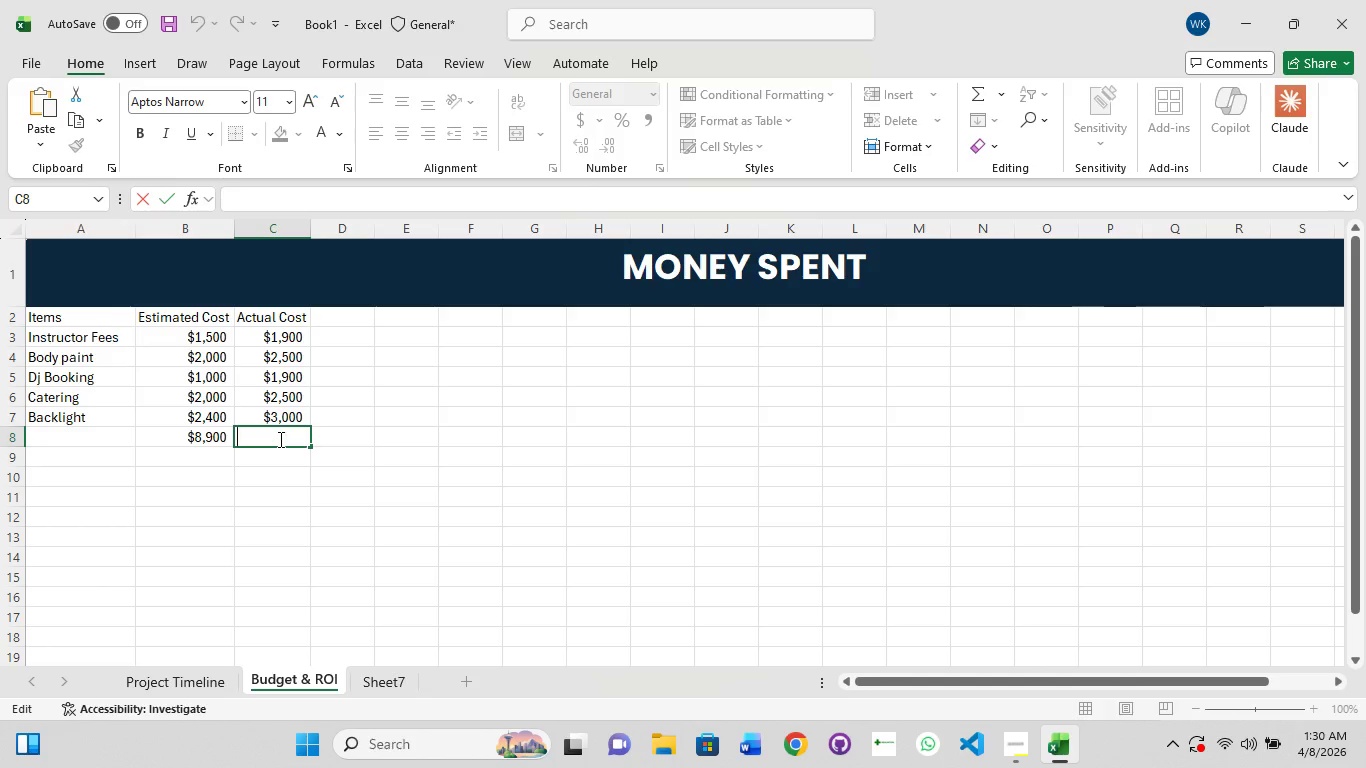 
type(=SUM()
 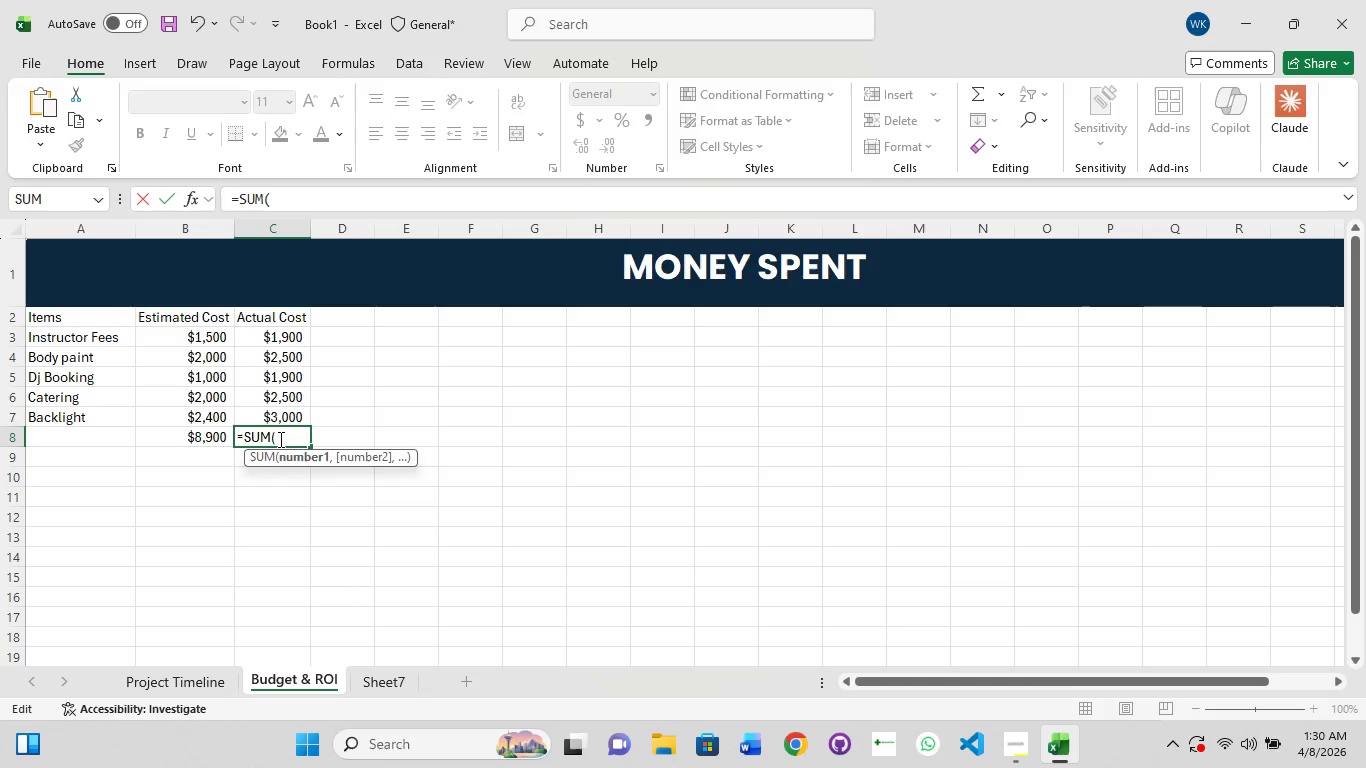 
hold_key(key=ShiftLeft, duration=1.5)
left_click_drag(start_coordinate=[283, 340], to_coordinate=[277, 414])
 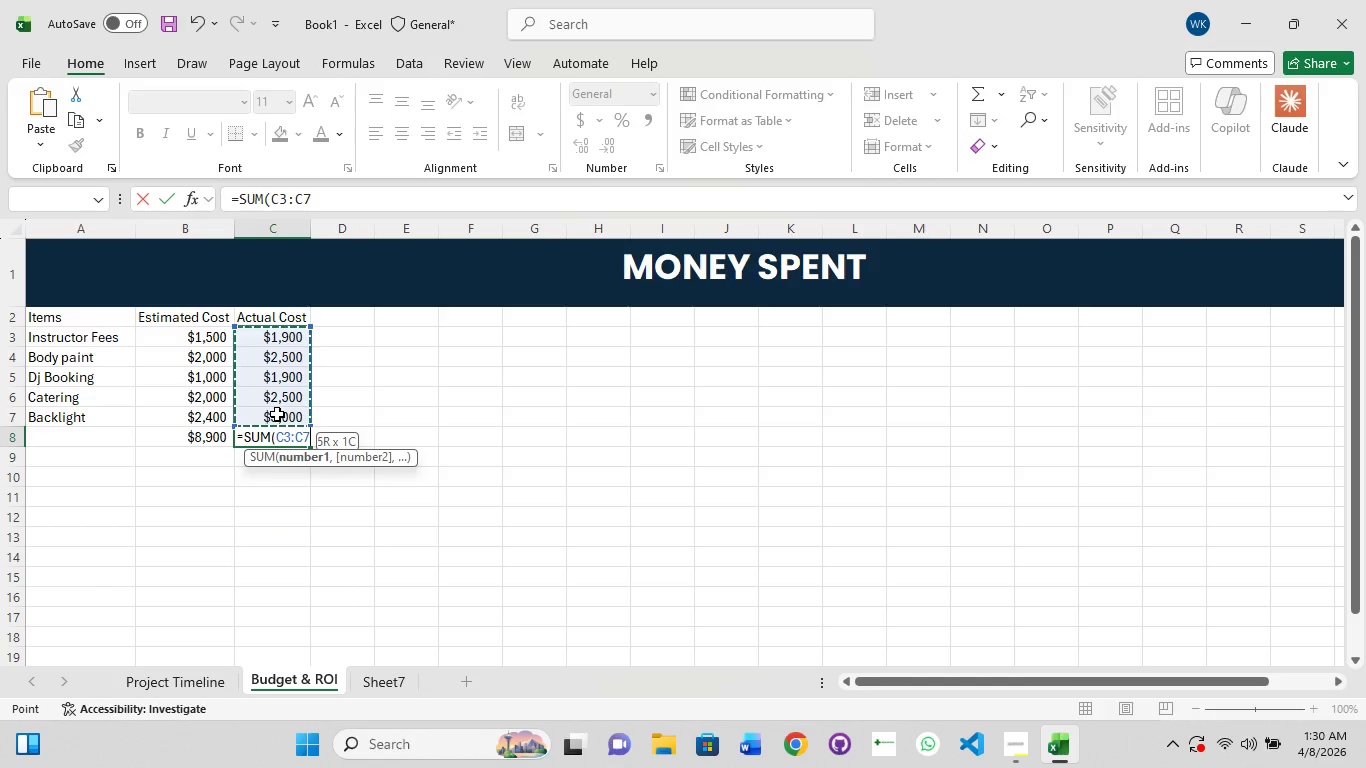 
hold_key(key=ShiftLeft, duration=0.31)
 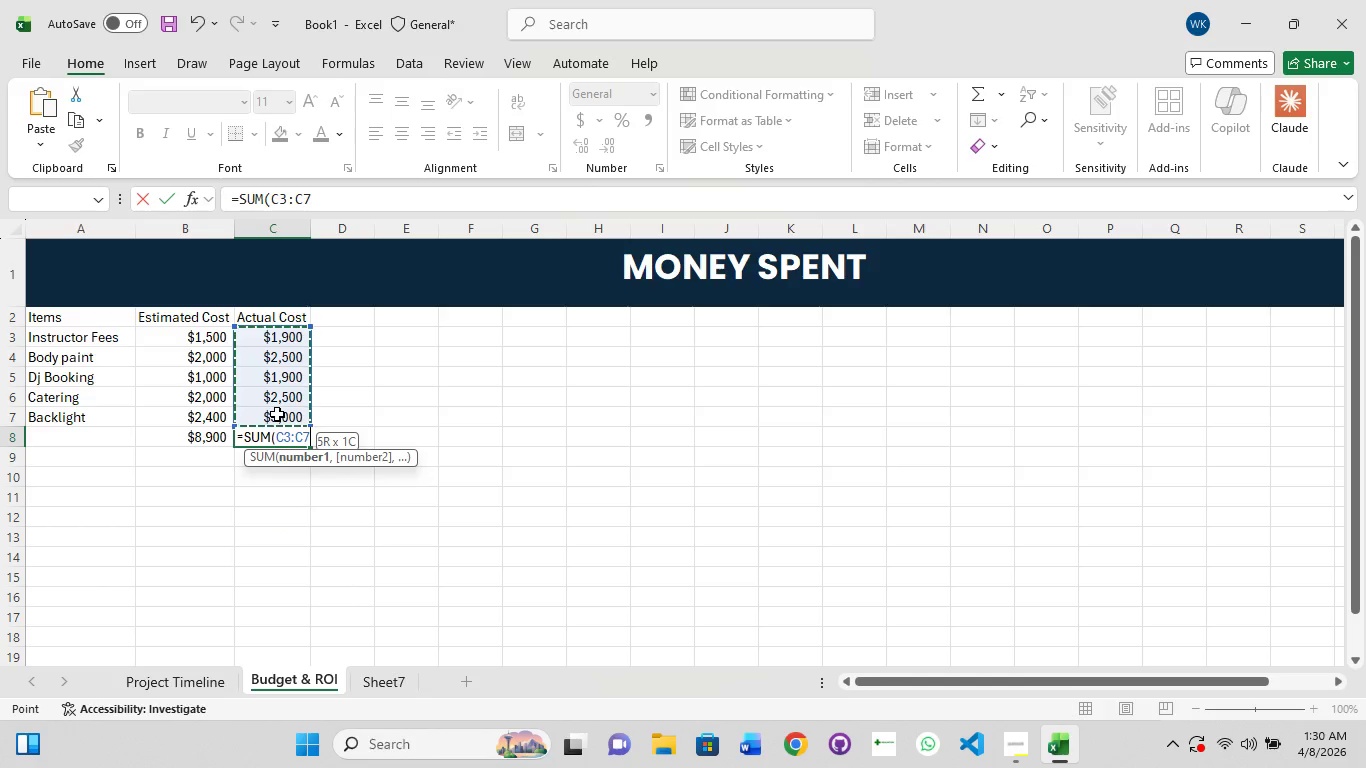 
key(Enter)
 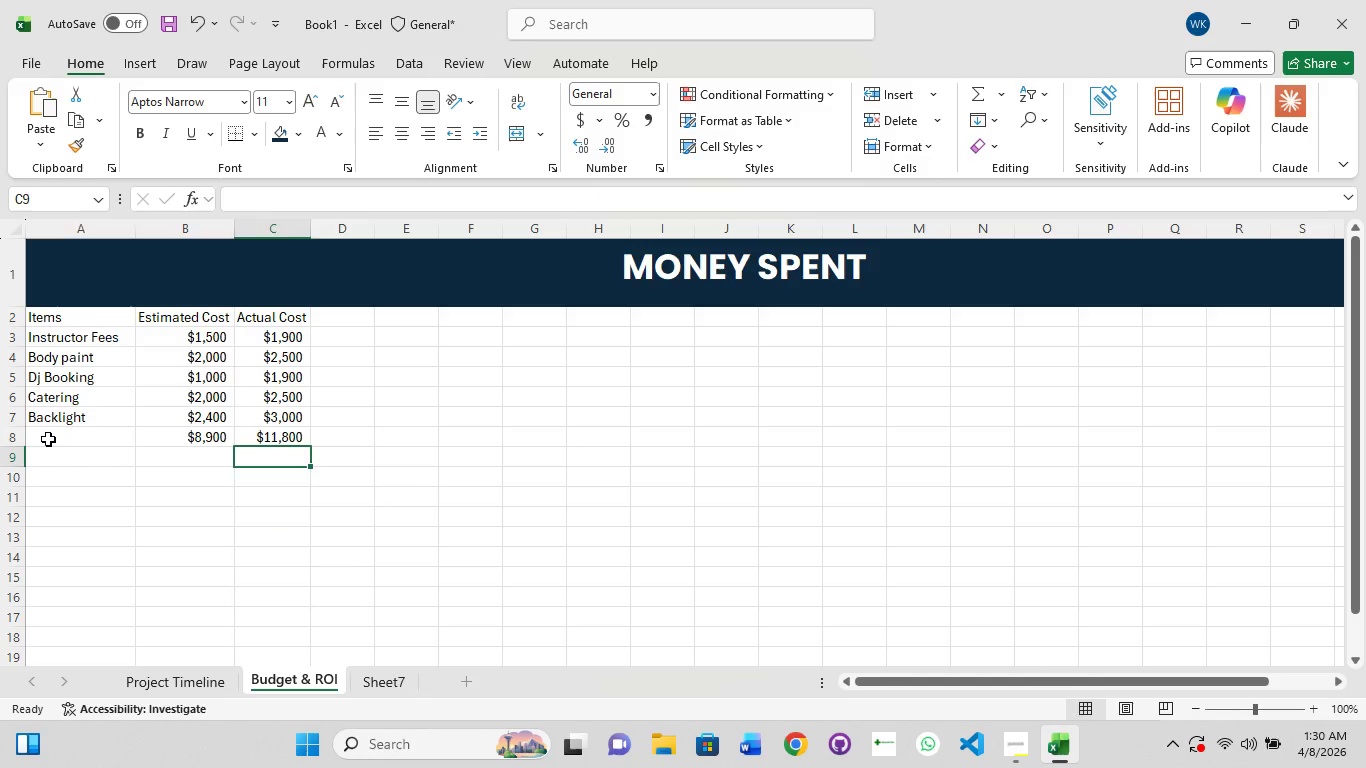 
double_click([48, 439])
 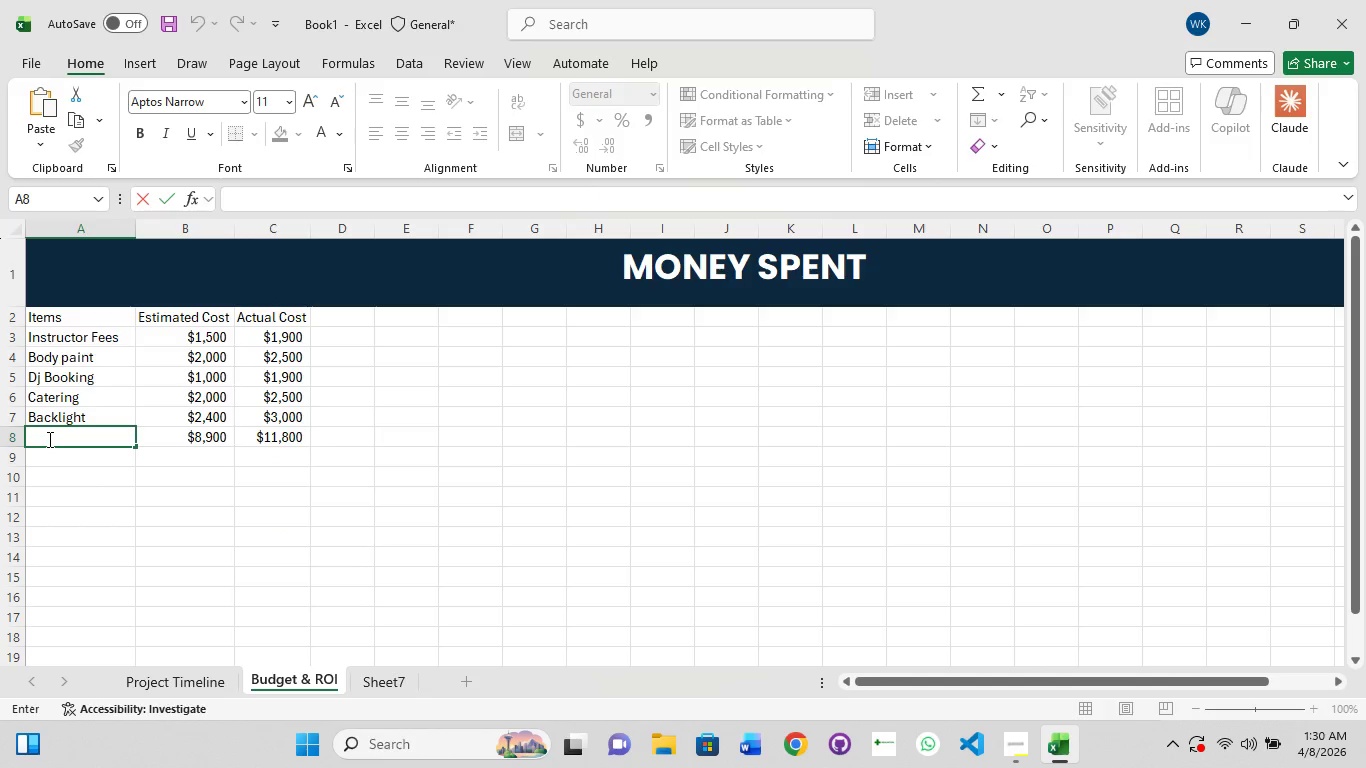 
type(To)
key(Backspace)
key(Backspace)
type(tOTAL)
 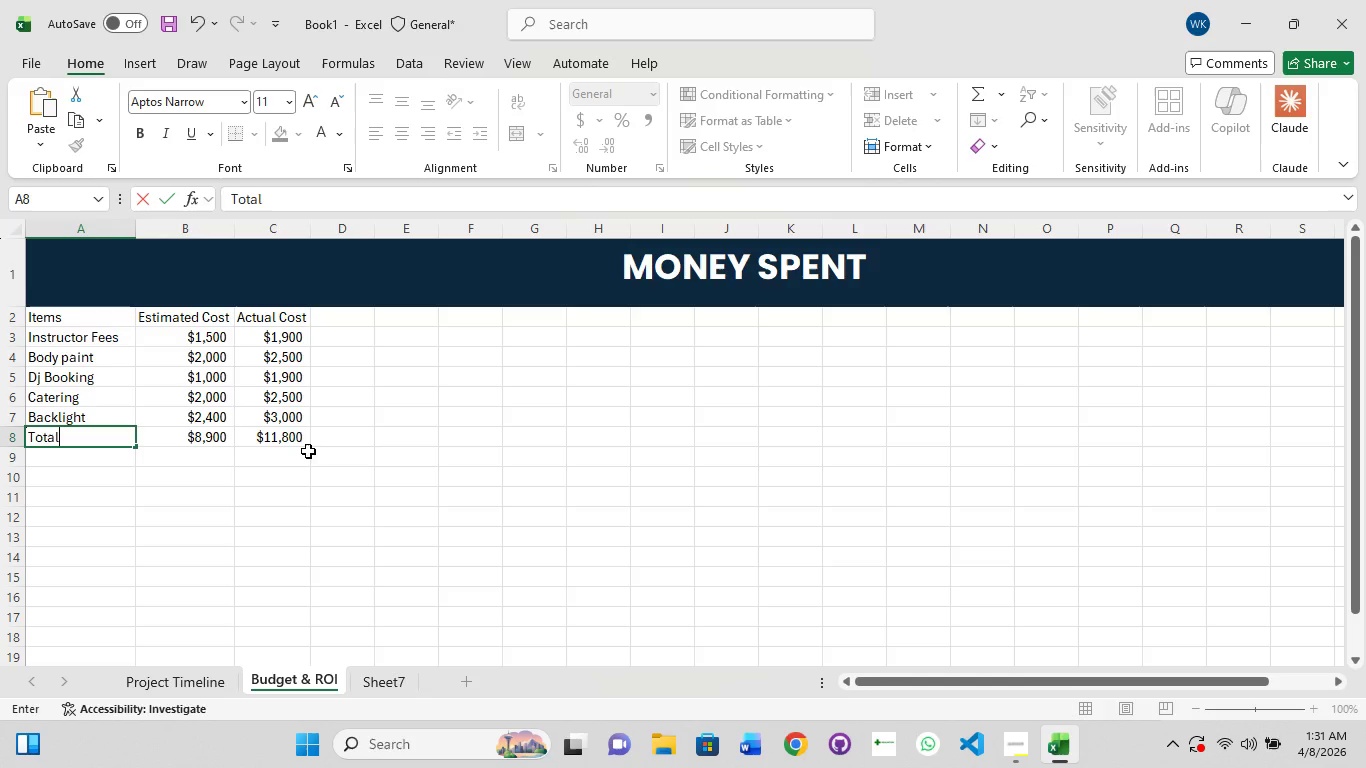 
left_click([334, 444])
 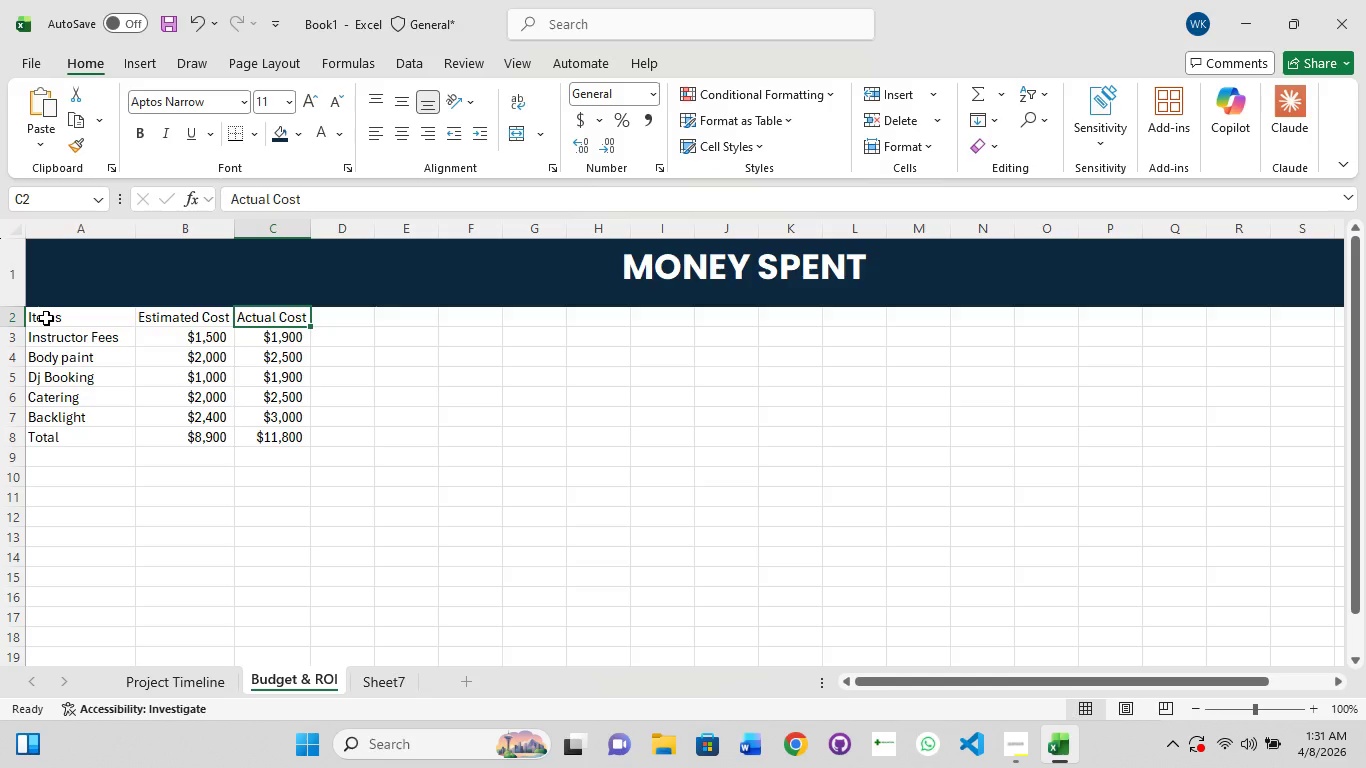 
wait(7.41)
 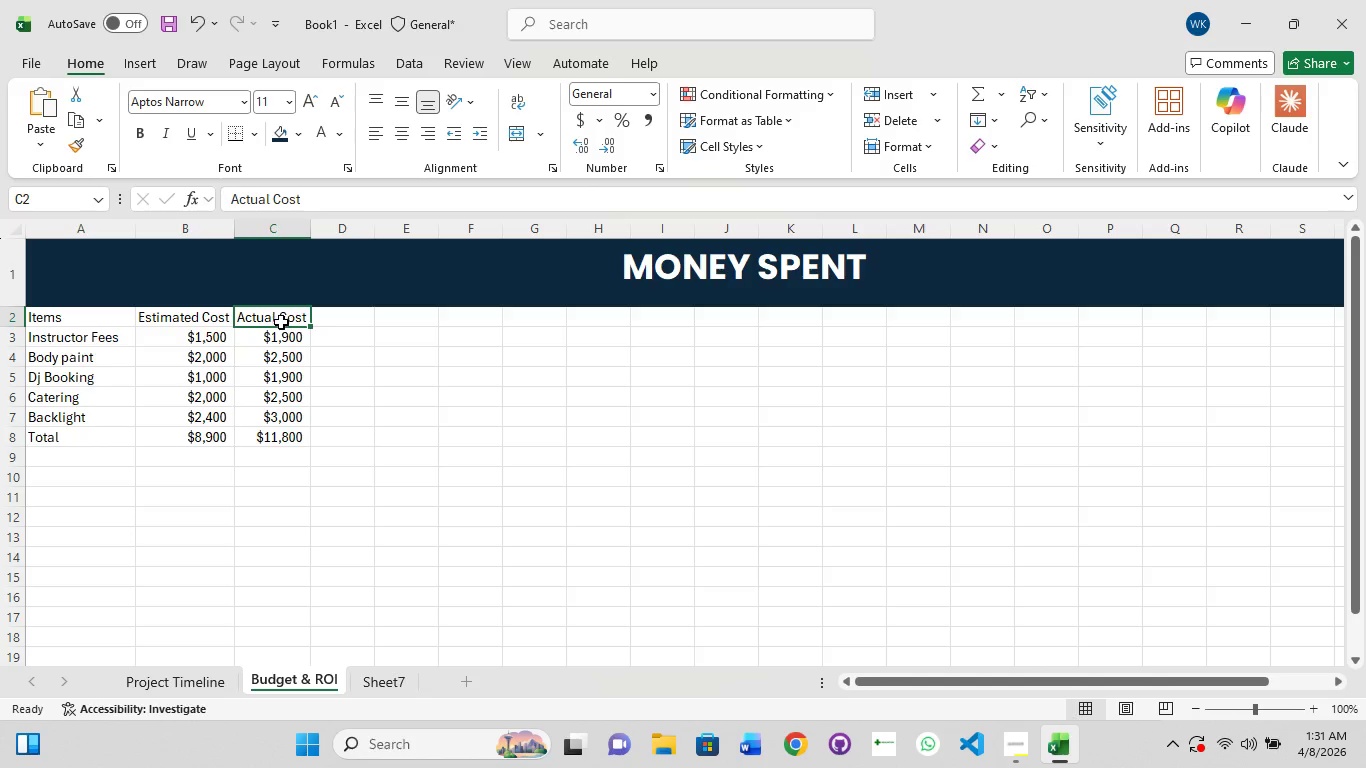 
hold_key(key=ShiftLeft, duration=1.5)
left_click_drag(start_coordinate=[156, 321], to_coordinate=[251, 382])
 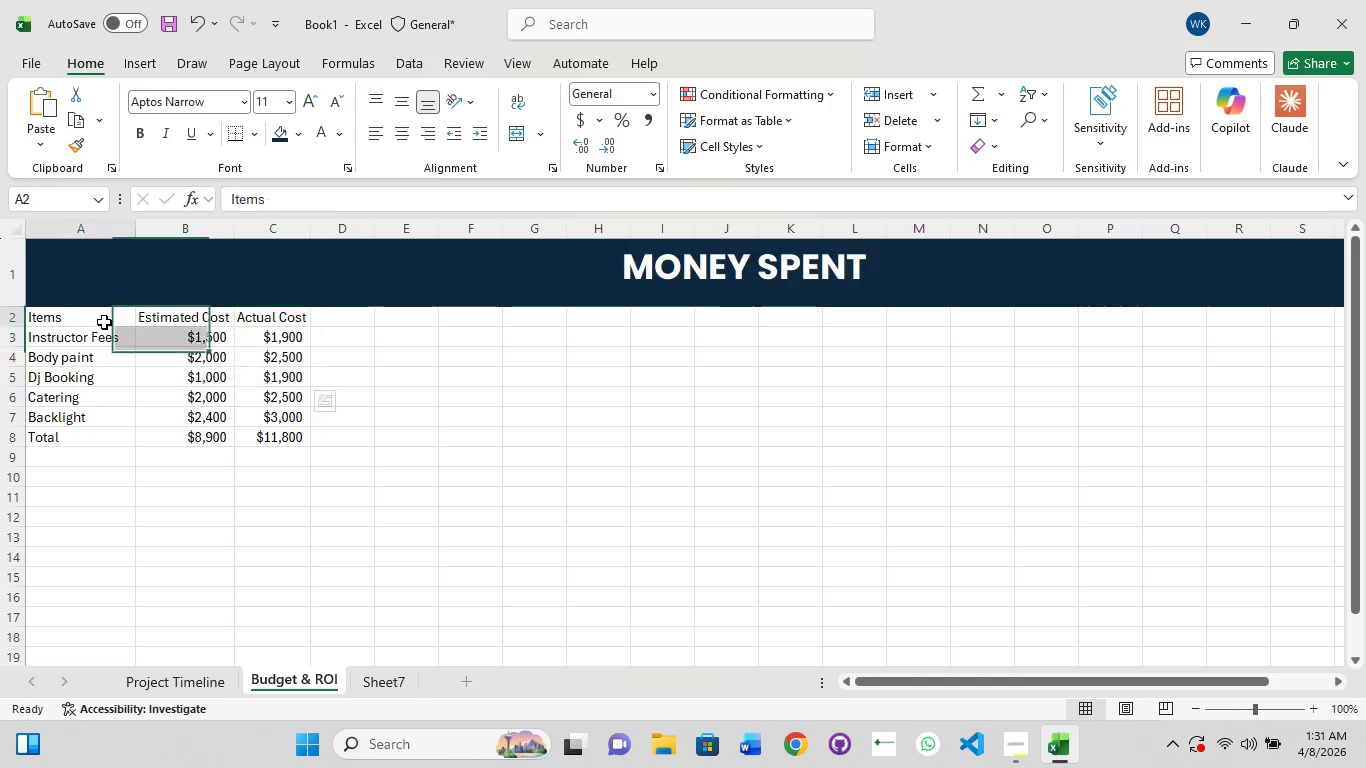 
key(Shift+ShiftLeft)
 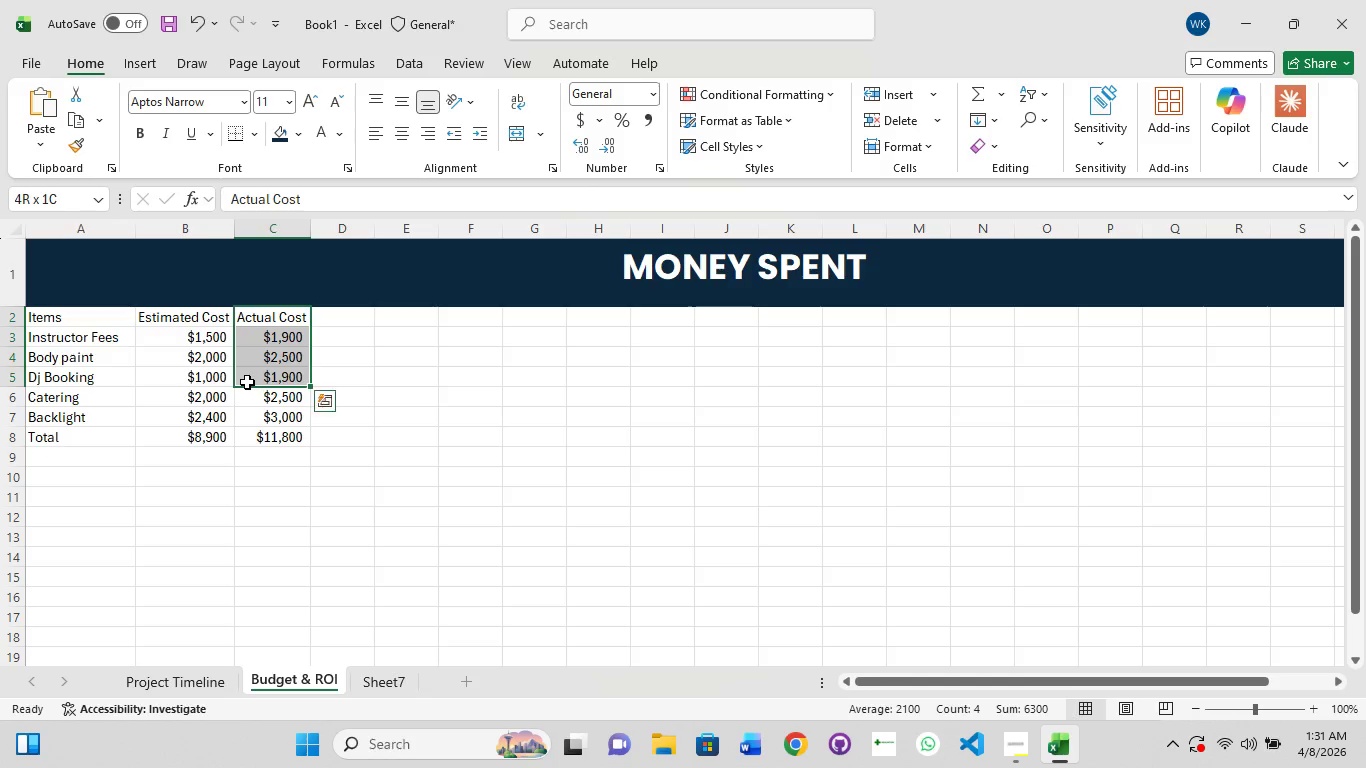 
key(Shift+ShiftLeft)
 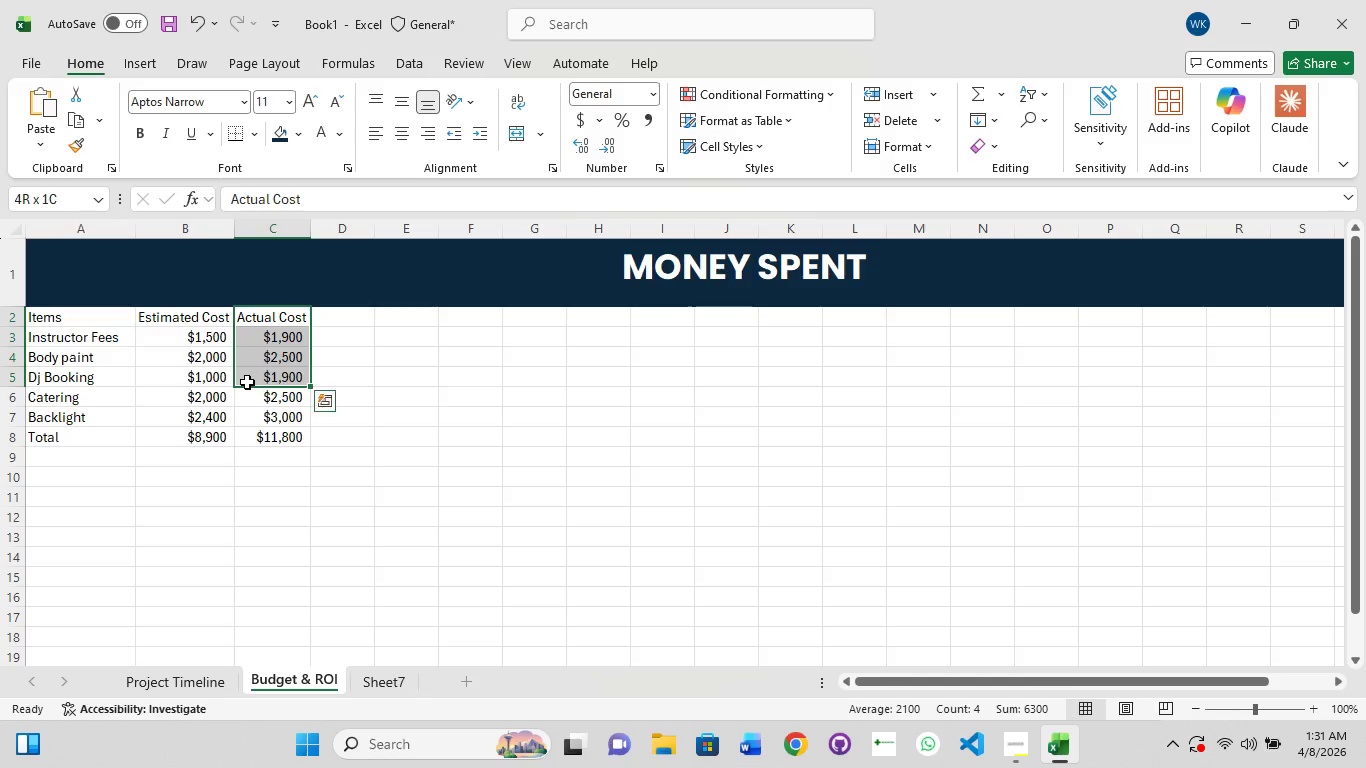 
key(Shift+ShiftLeft)
 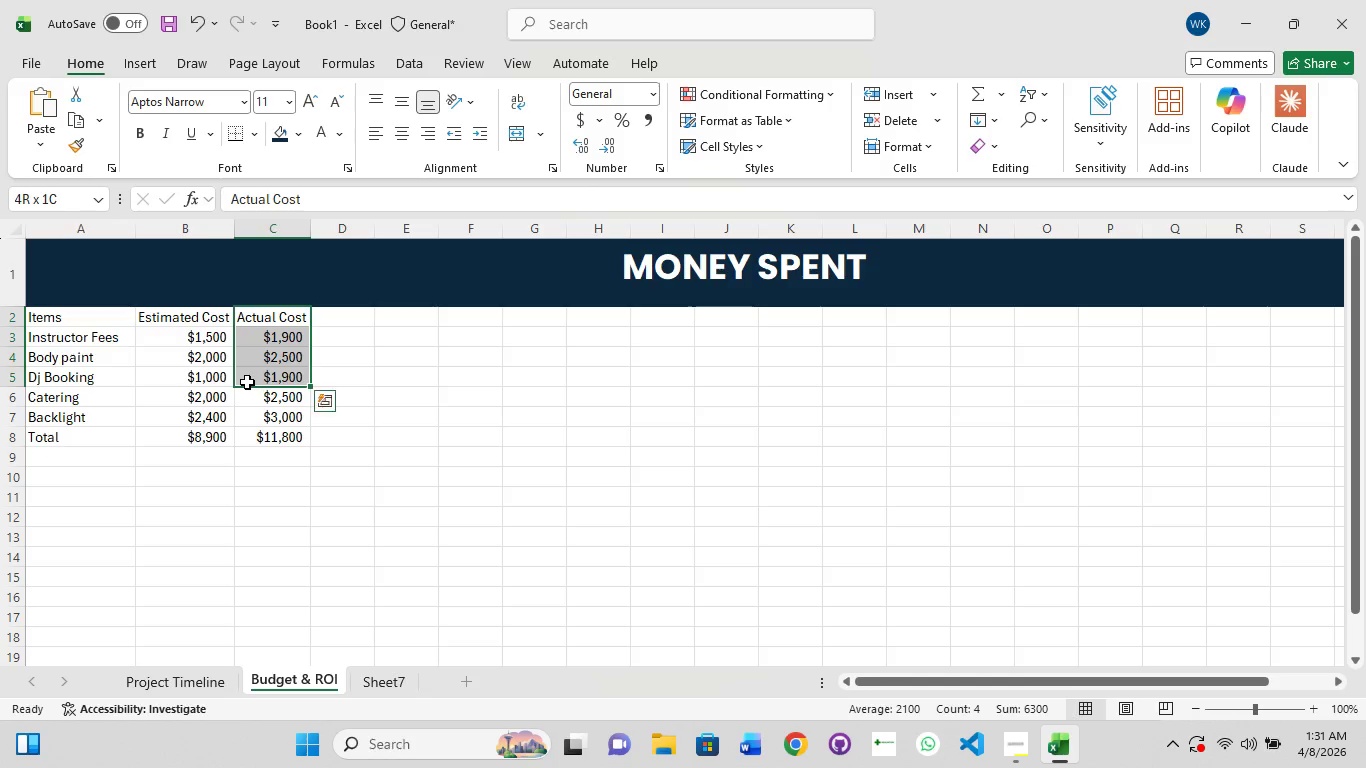 
key(Shift+ShiftLeft)
 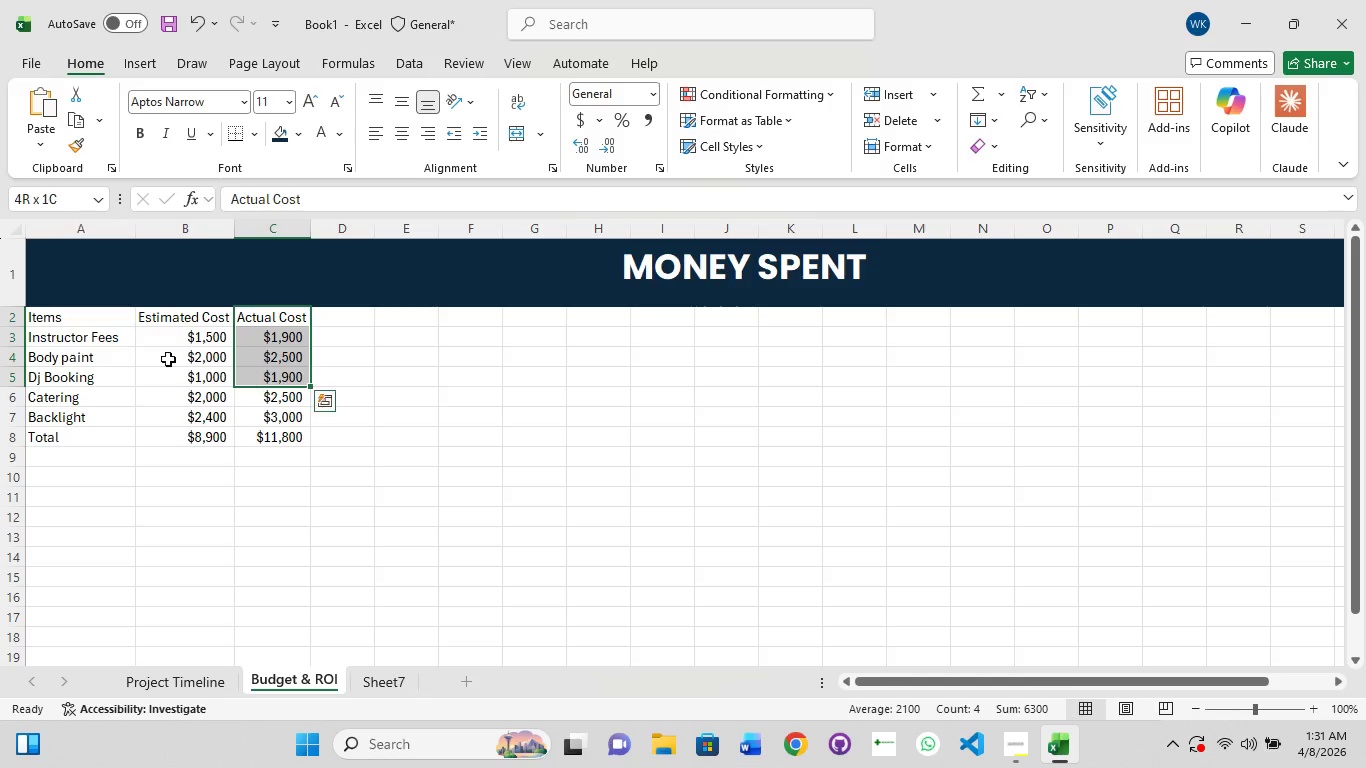 
key(Shift+ShiftLeft)
 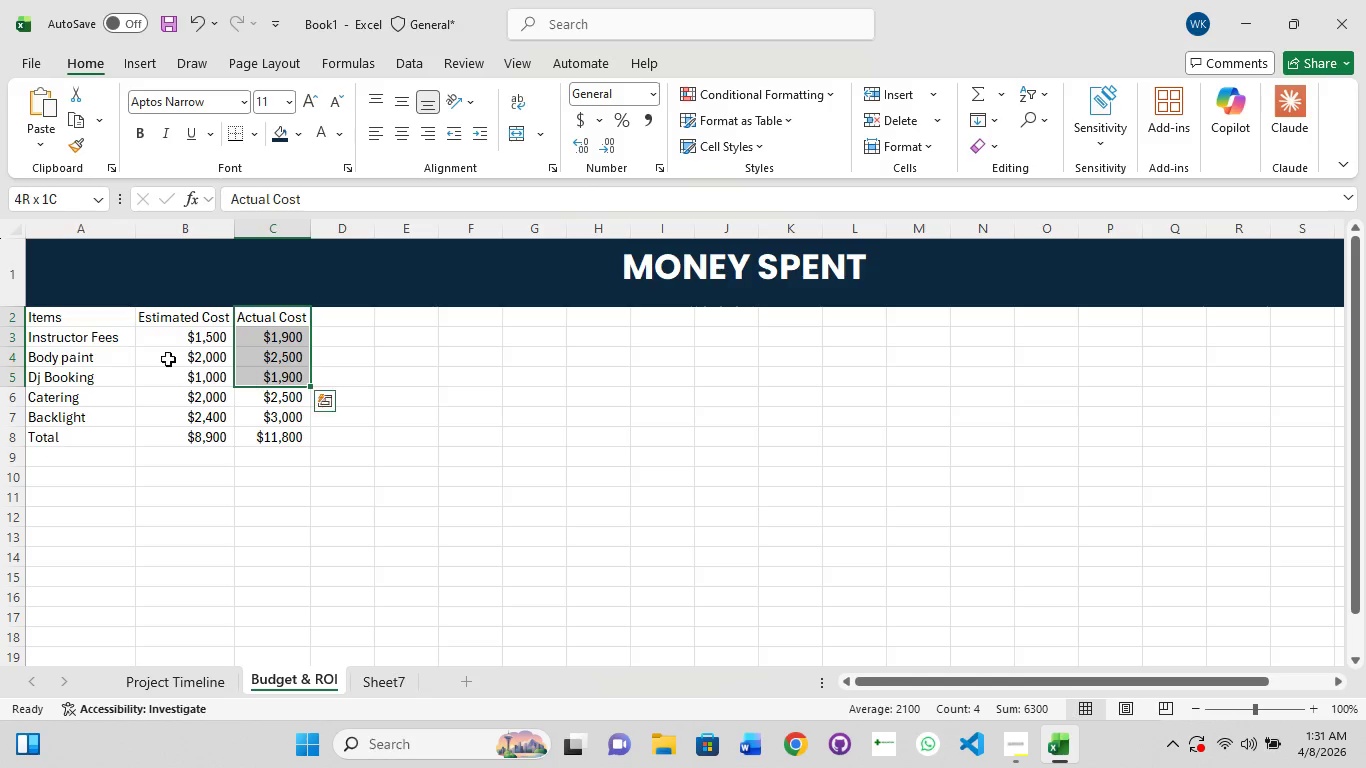 
key(Shift+ShiftLeft)
 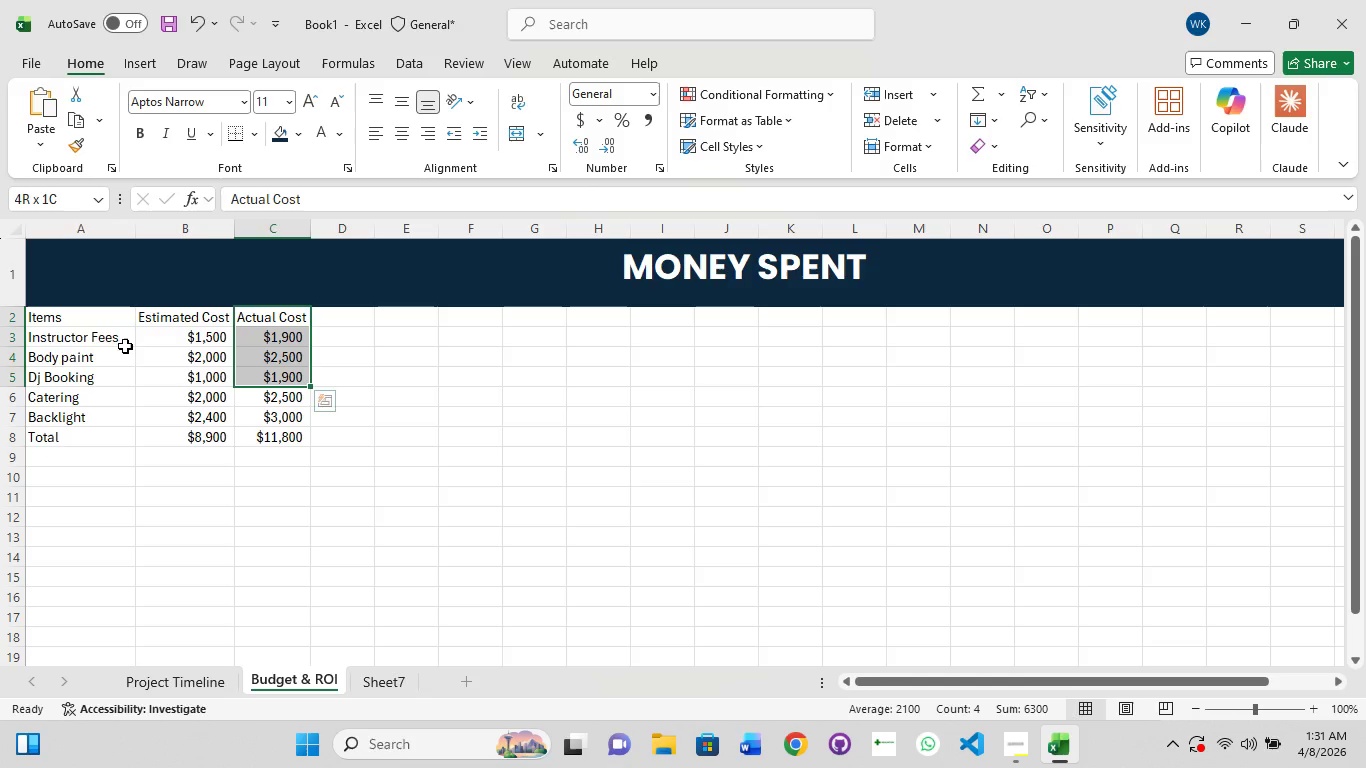 
key(Shift+ShiftLeft)
 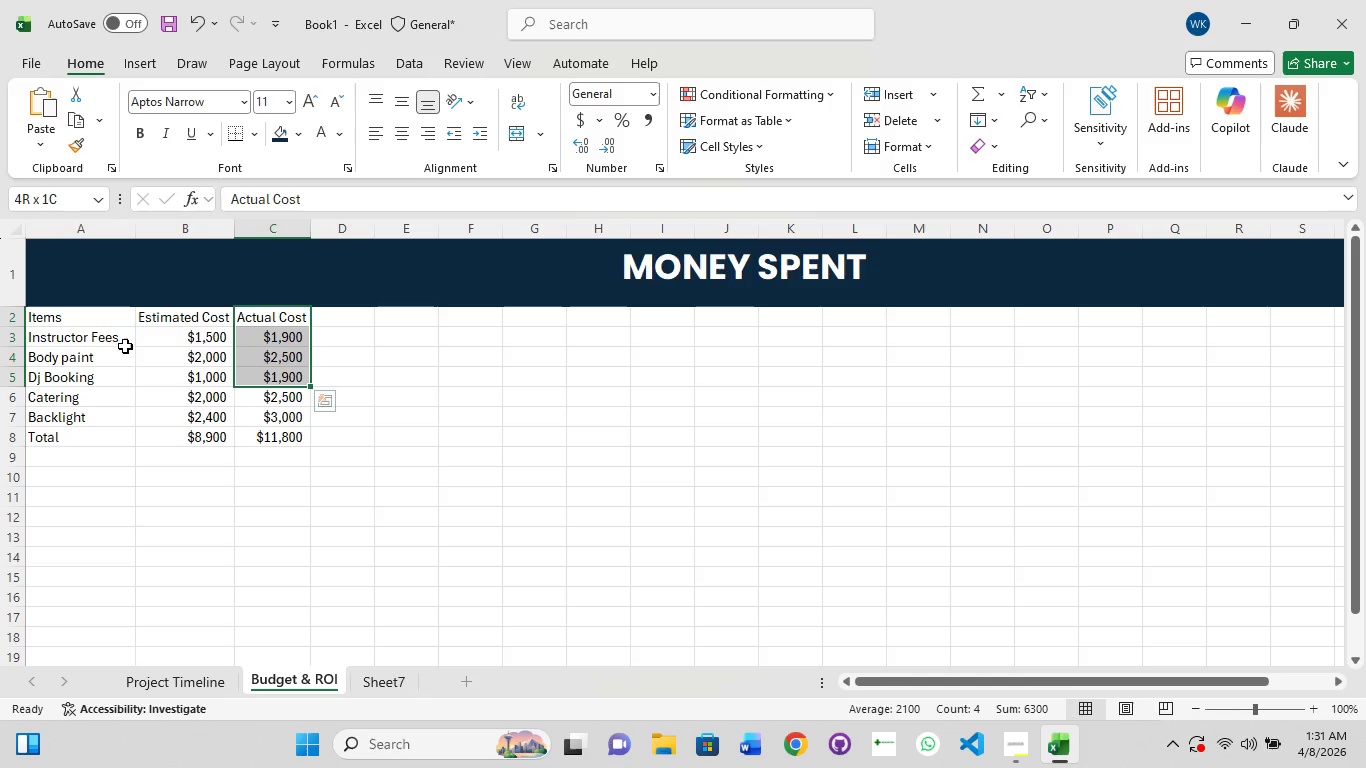 
key(Shift+ShiftLeft)
 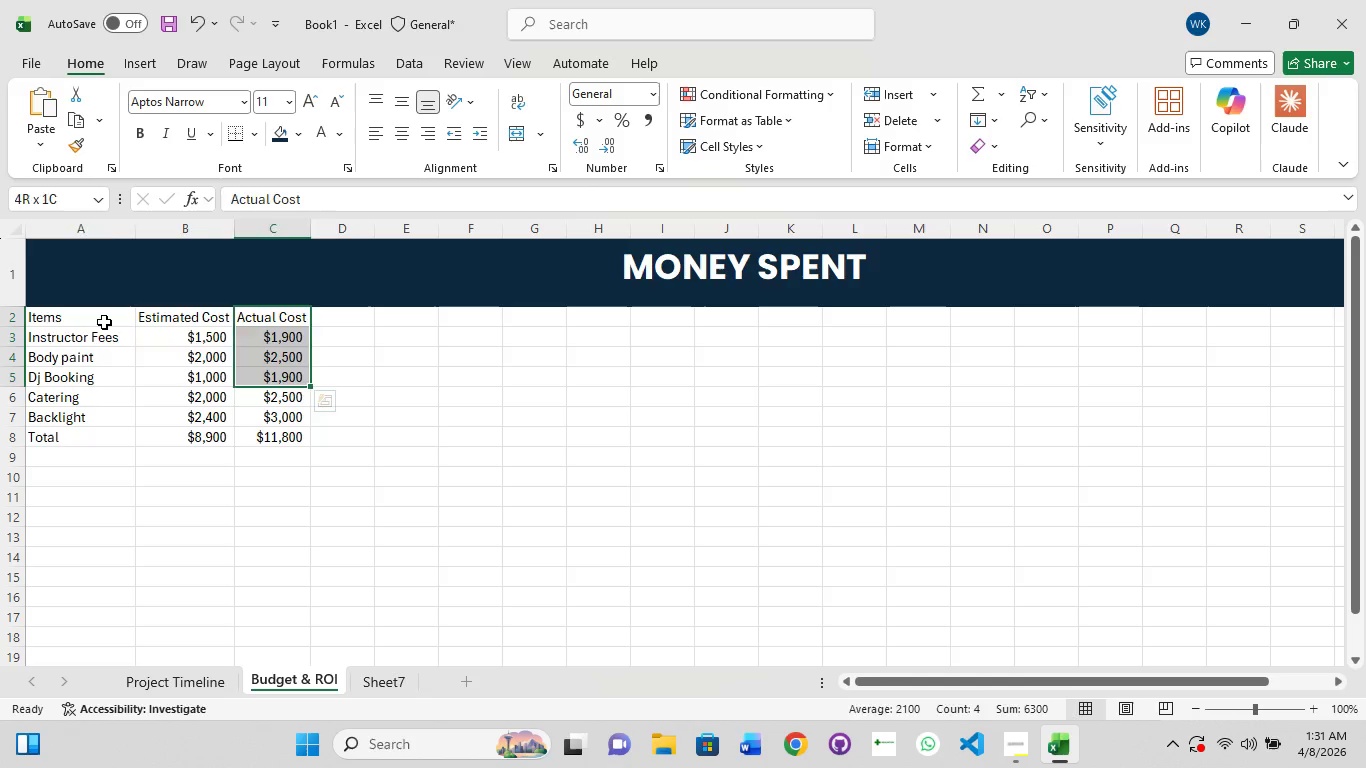 
left_click([104, 322])
 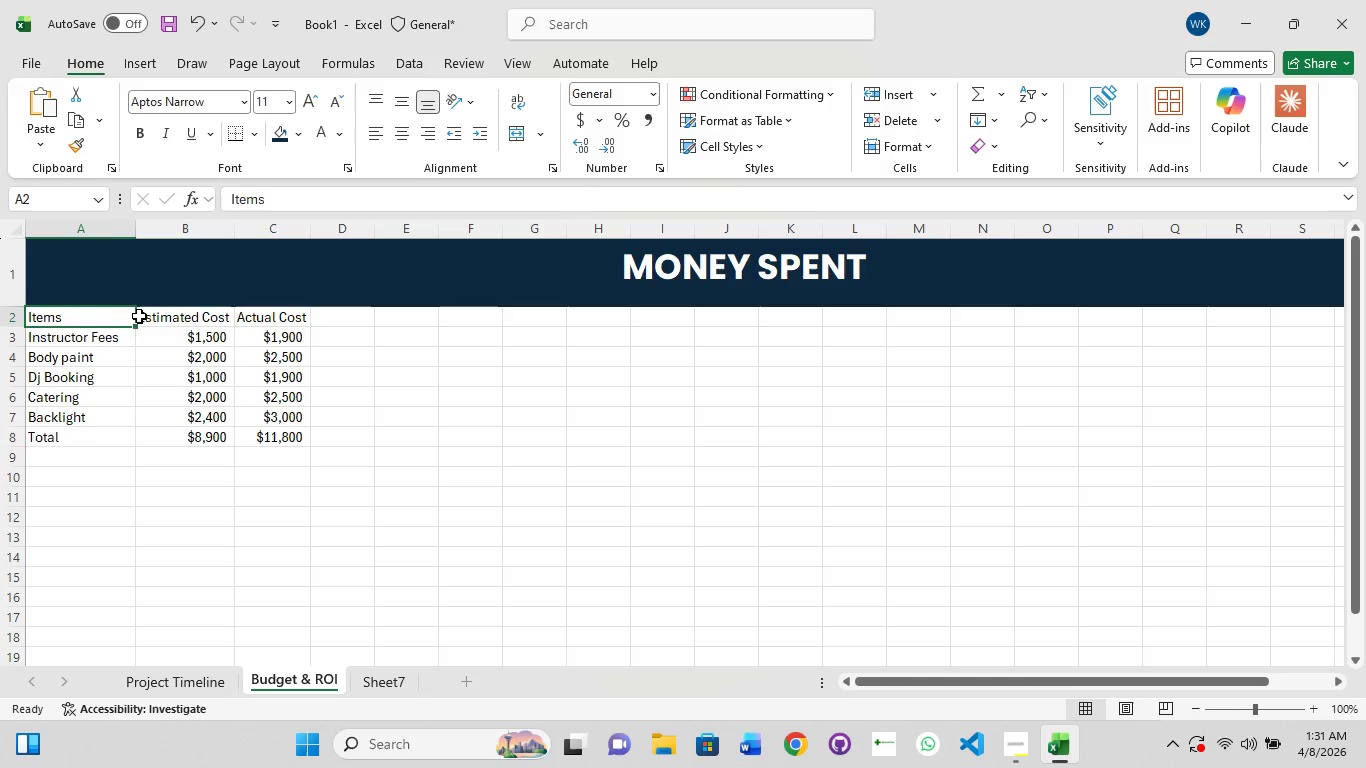 
left_click_drag(start_coordinate=[139, 316], to_coordinate=[282, 414])
 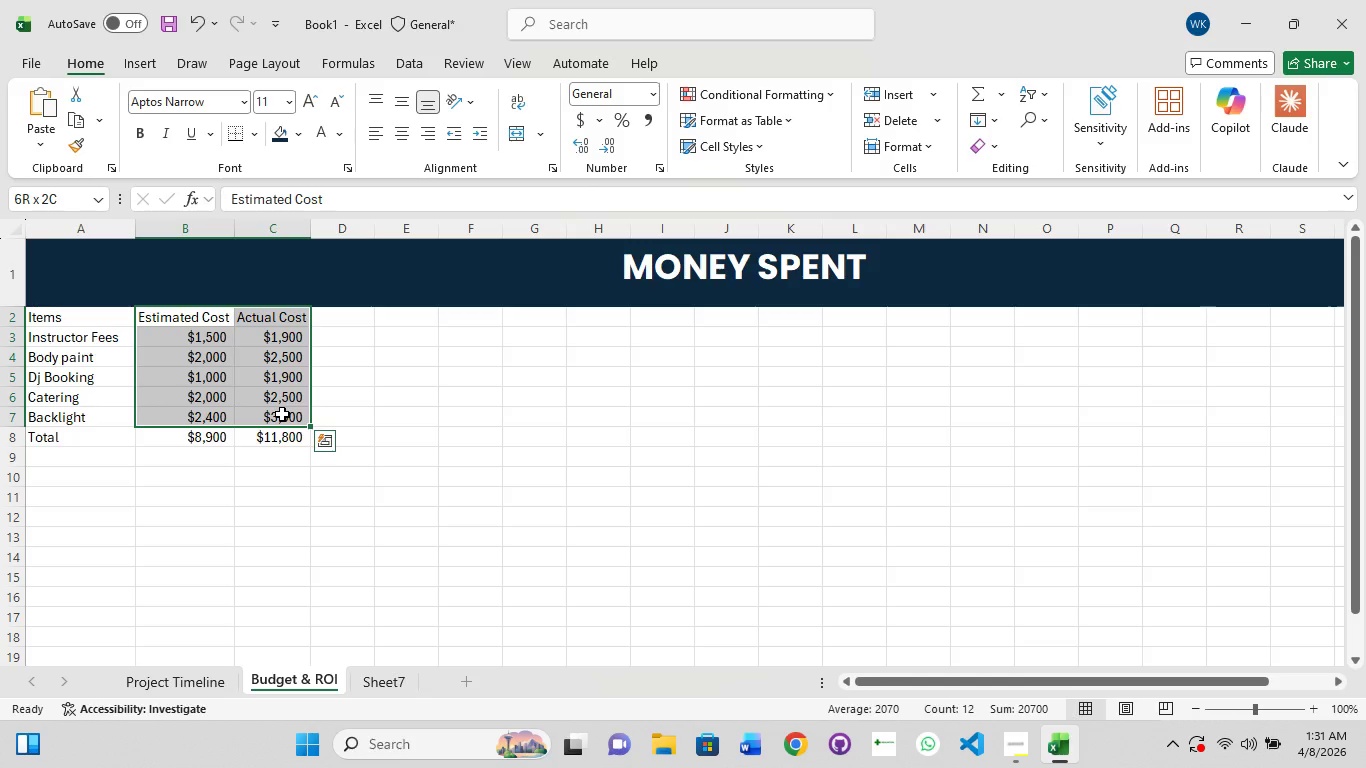 
hold_key(key=ShiftLeft, duration=1.51)
 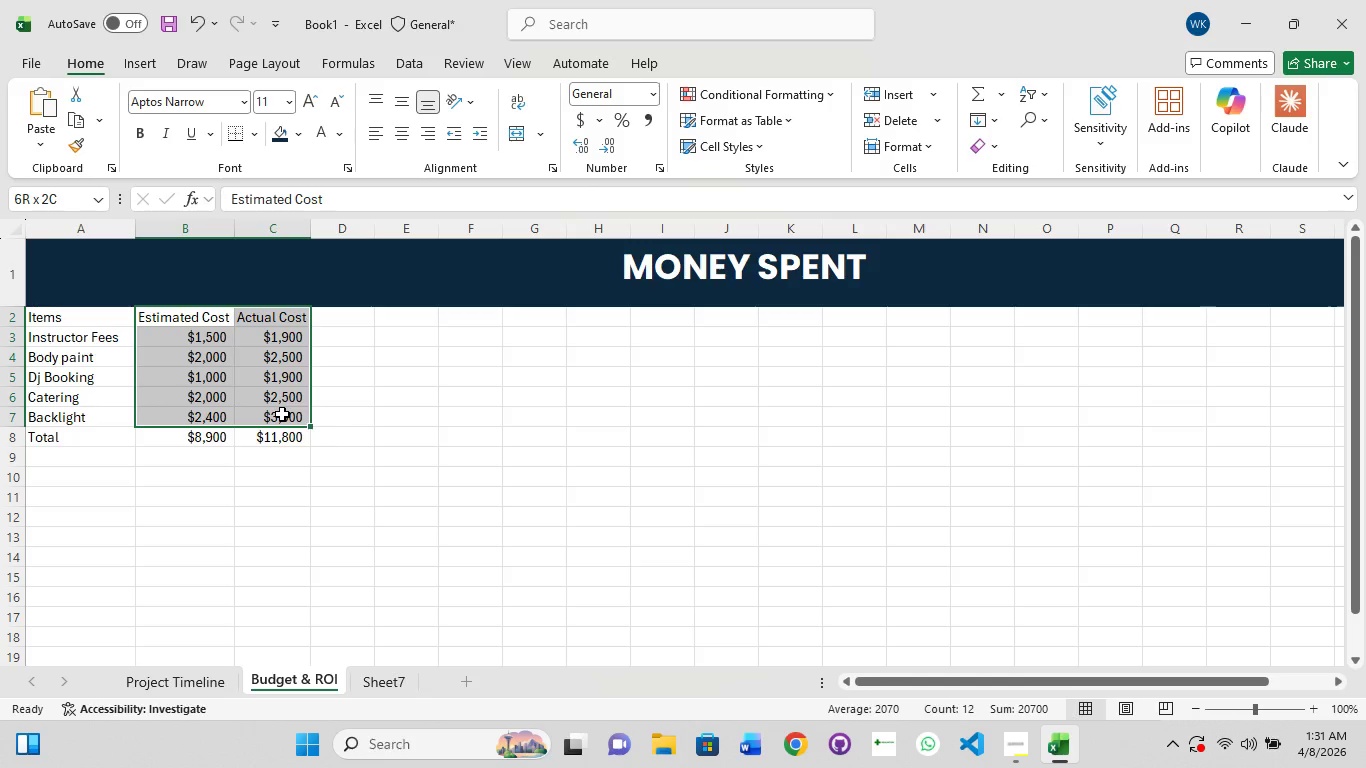 
hold_key(key=ShiftLeft, duration=0.69)
 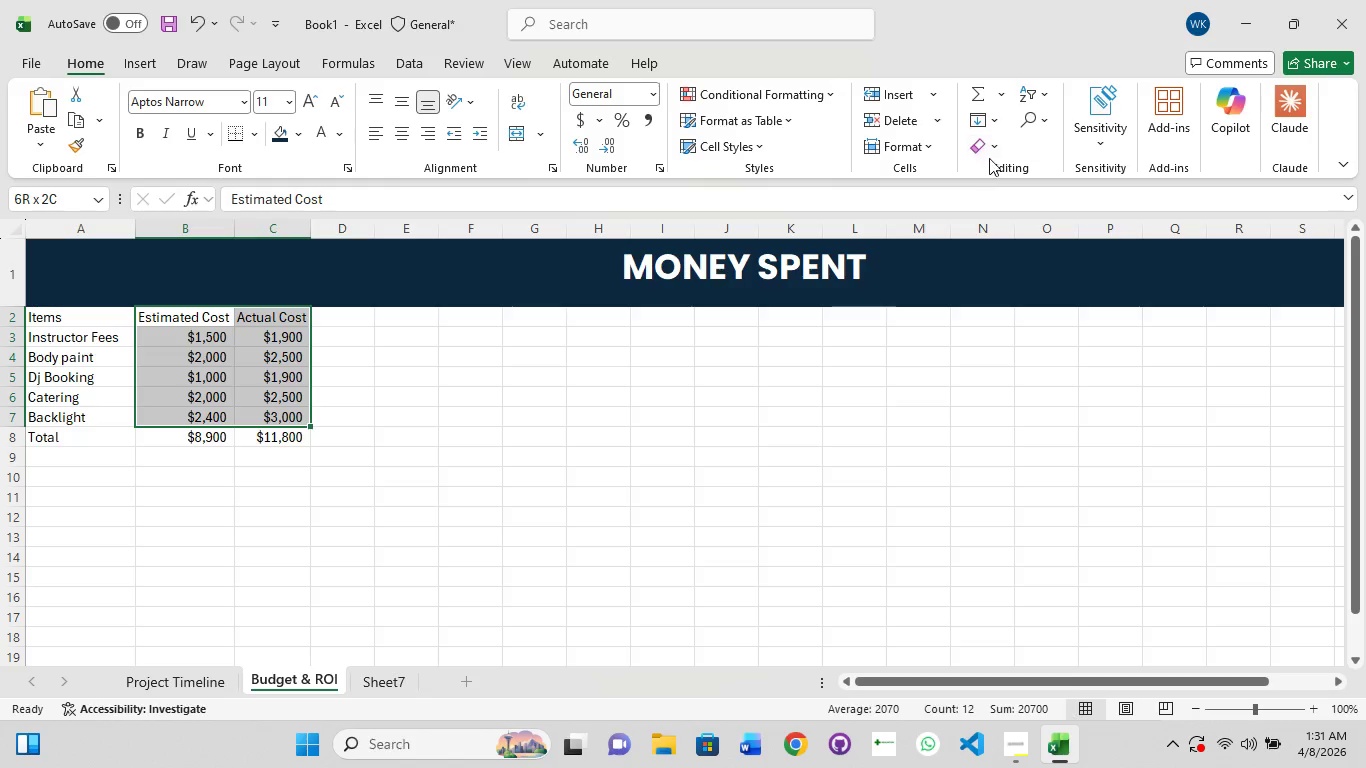 
left_click([810, 96])
 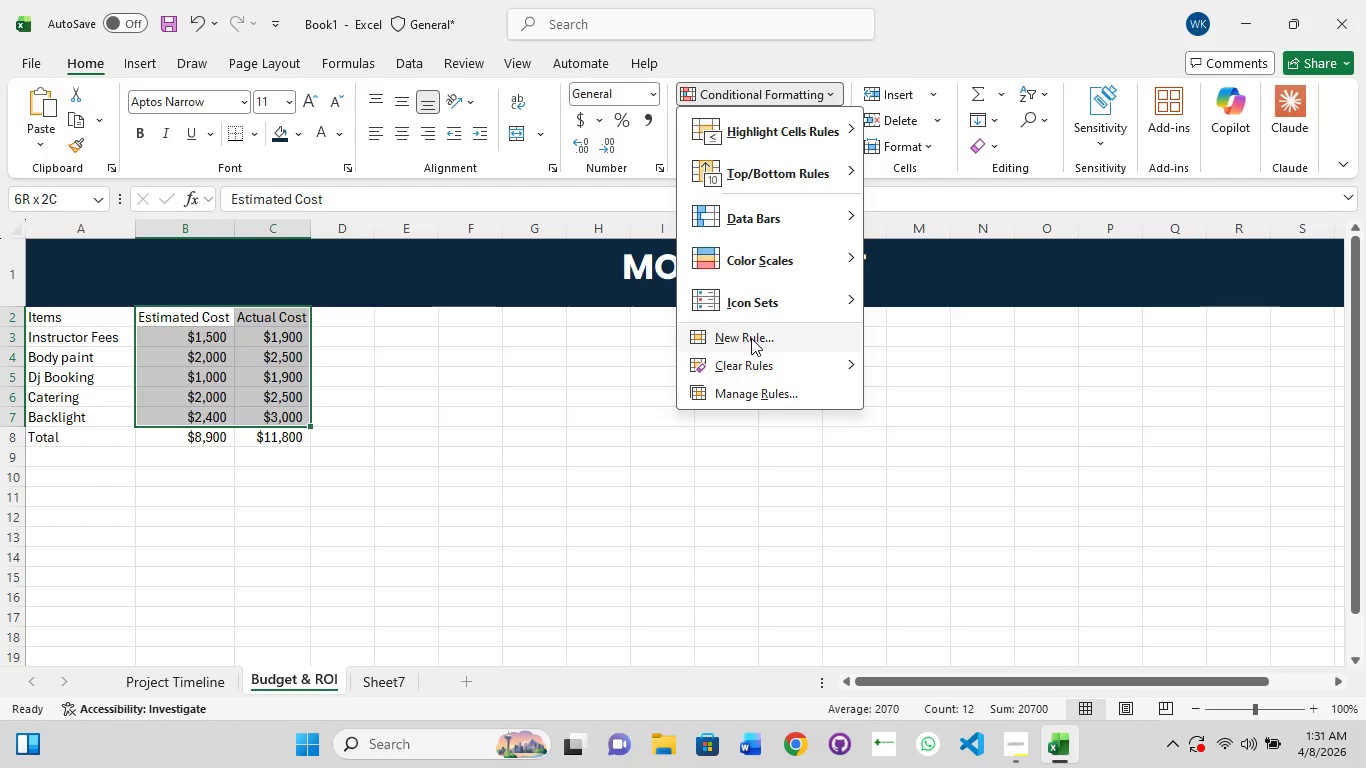 
wait(6.58)
 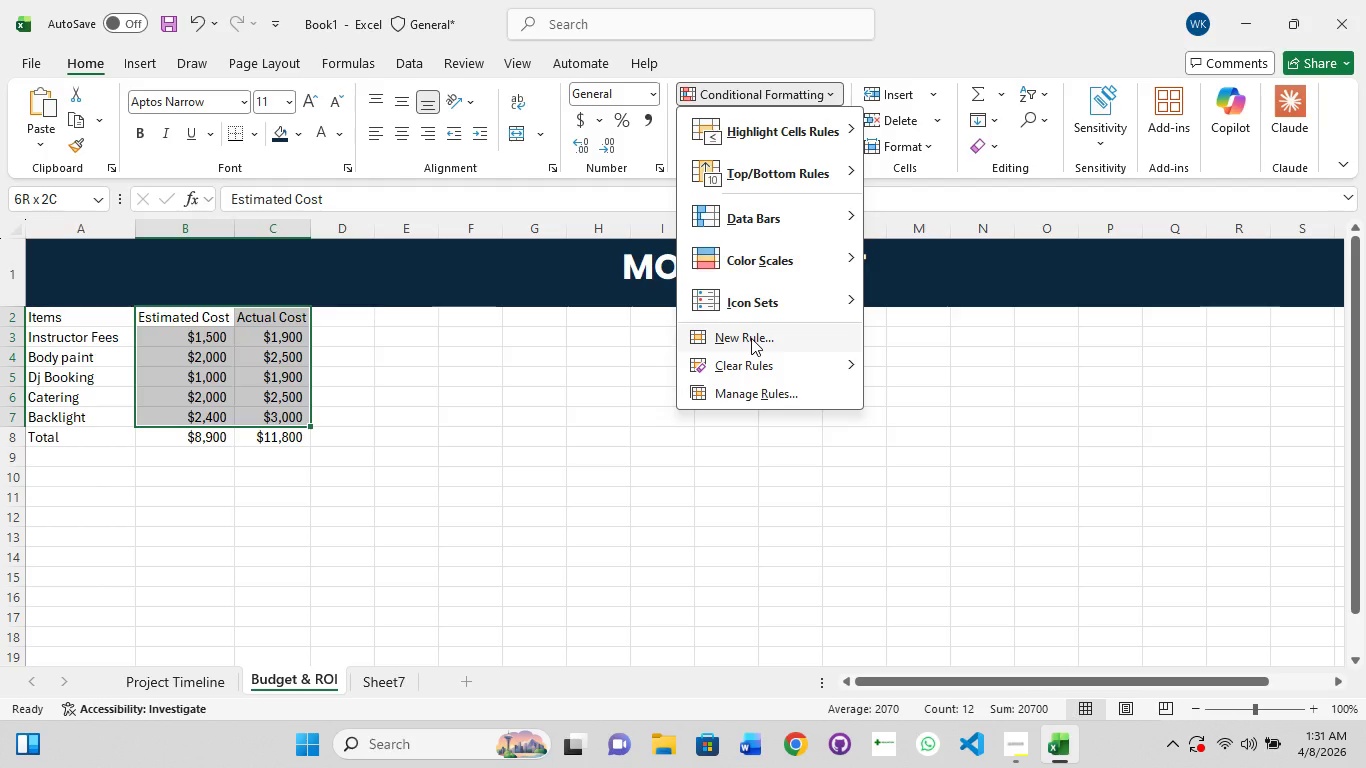 
left_click([751, 338])
 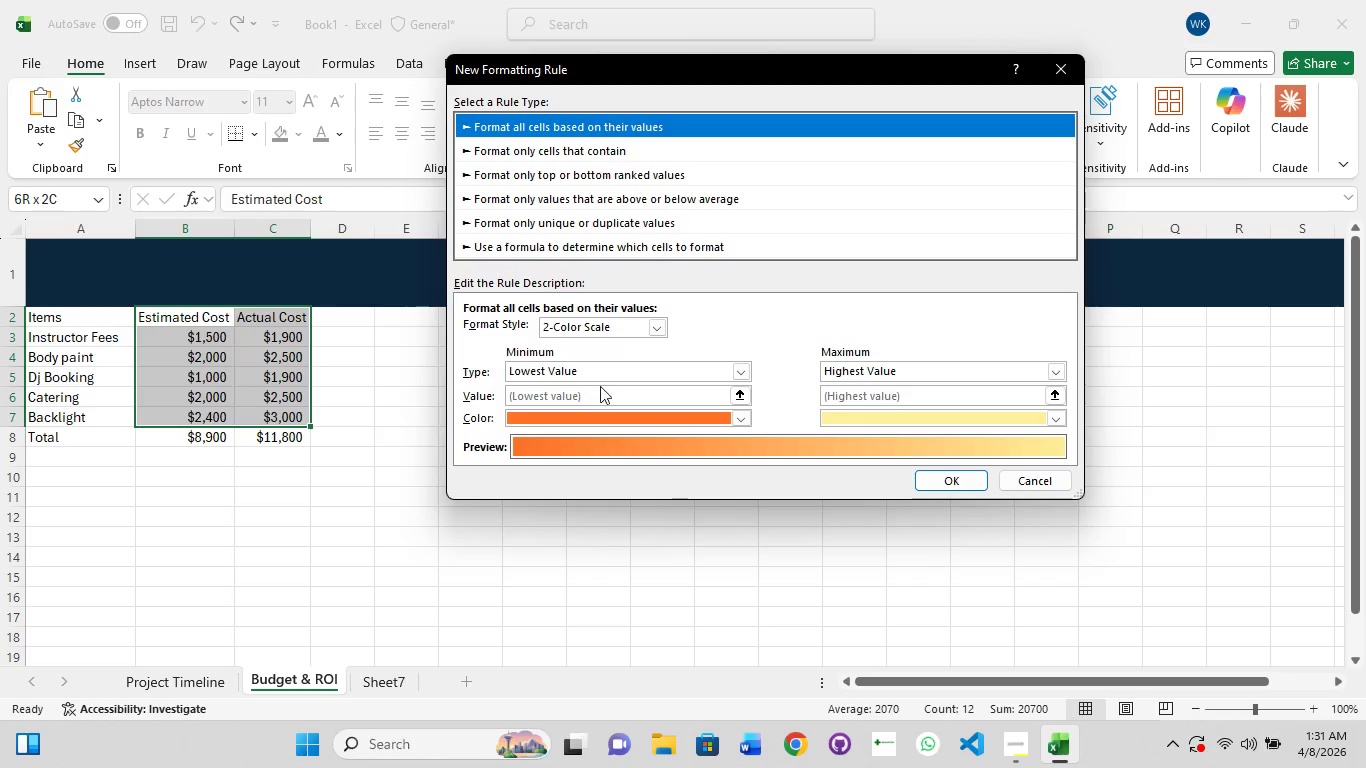 
left_click([744, 373])
 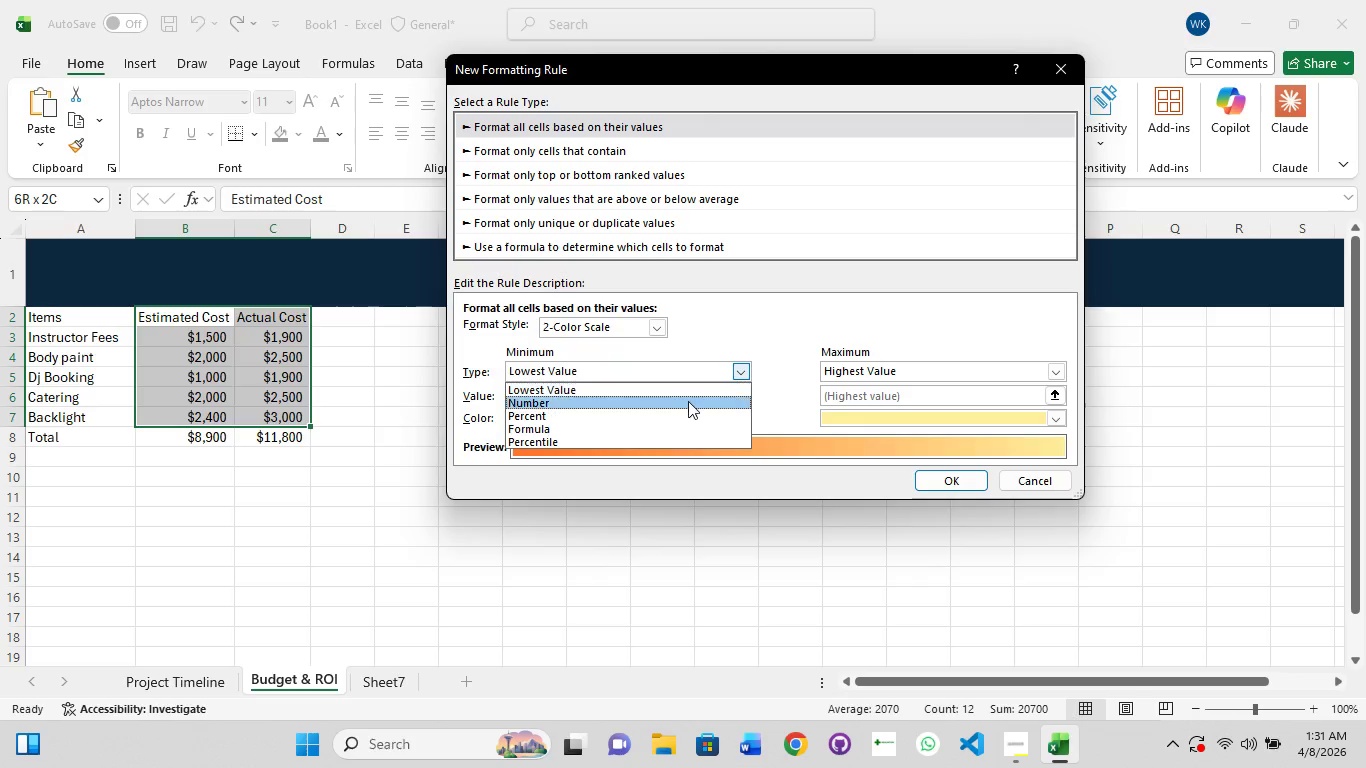 
left_click([676, 407])
 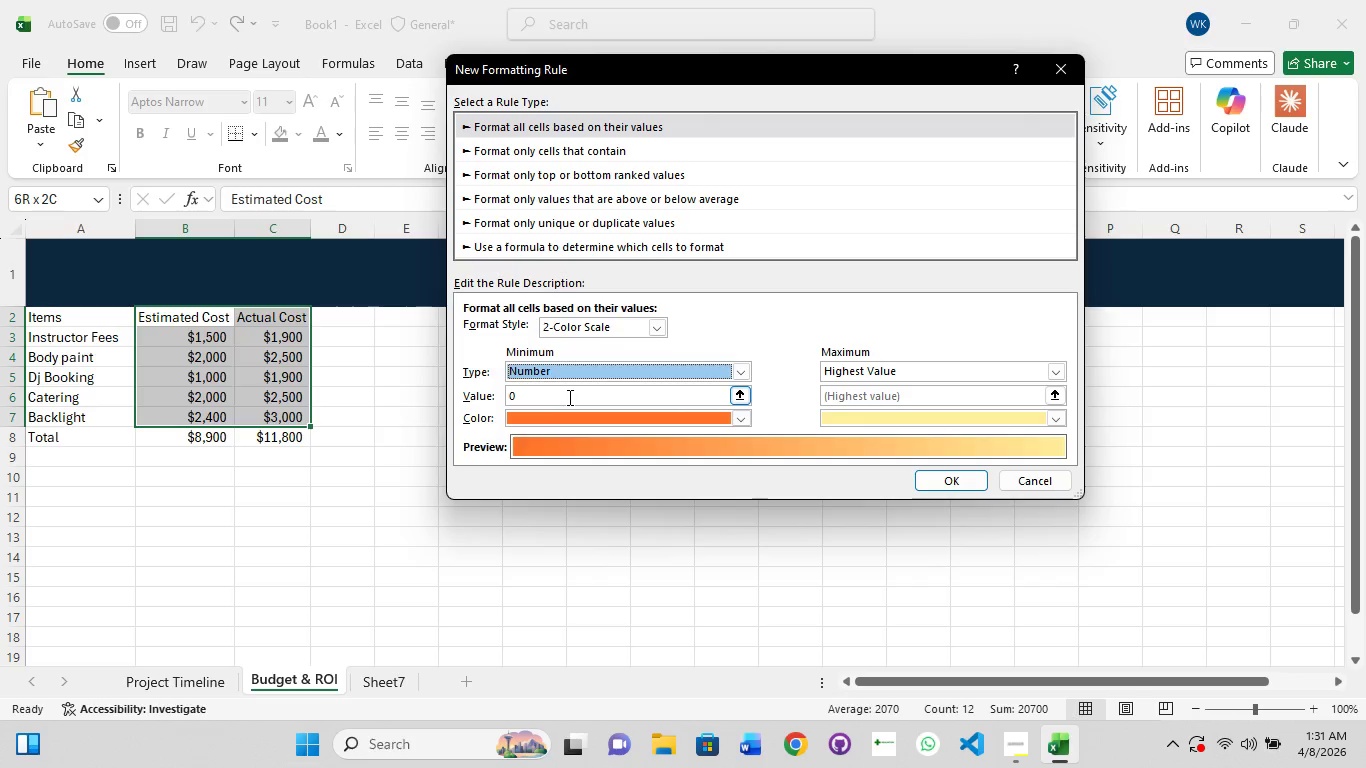 
left_click([568, 397])
 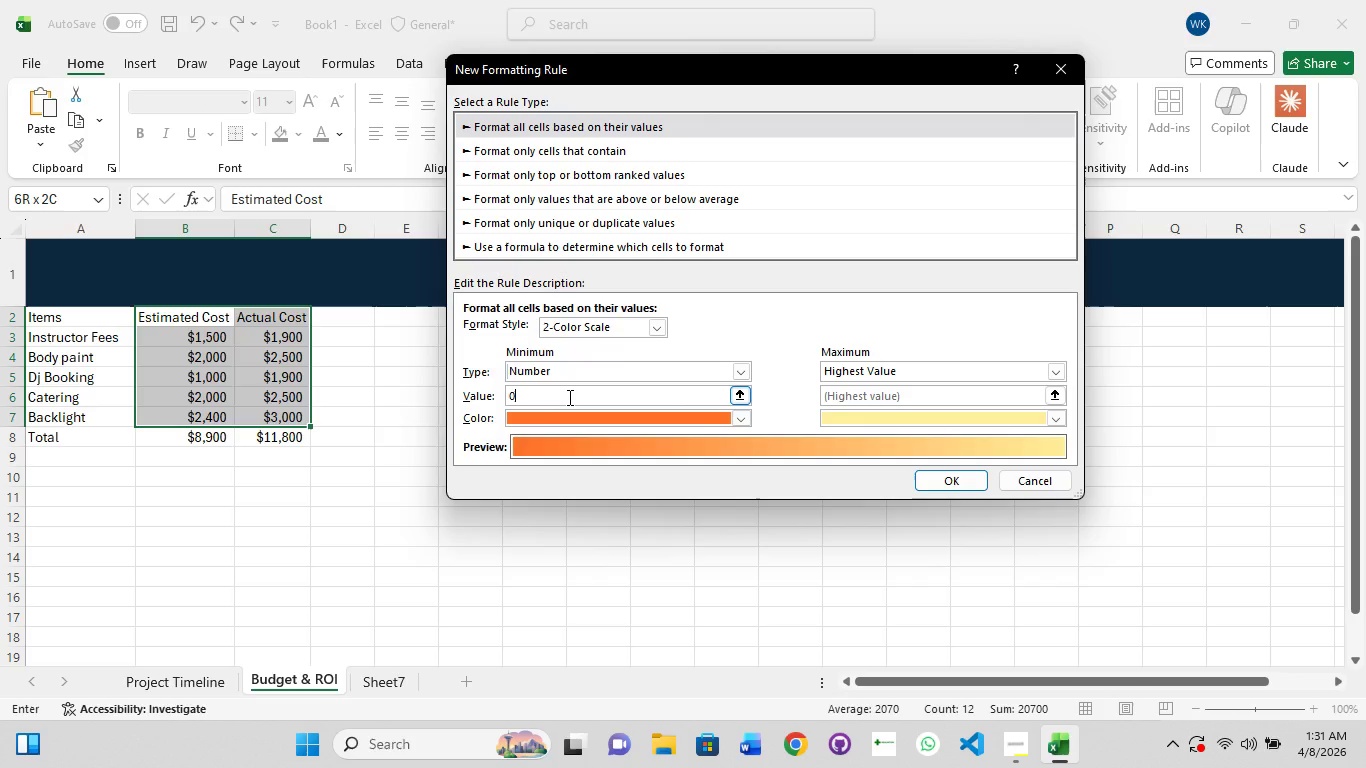 
key(Backspace)
type(200)
key(Backspace)
key(Backspace)
key(Backspace)
key(Backspace)
 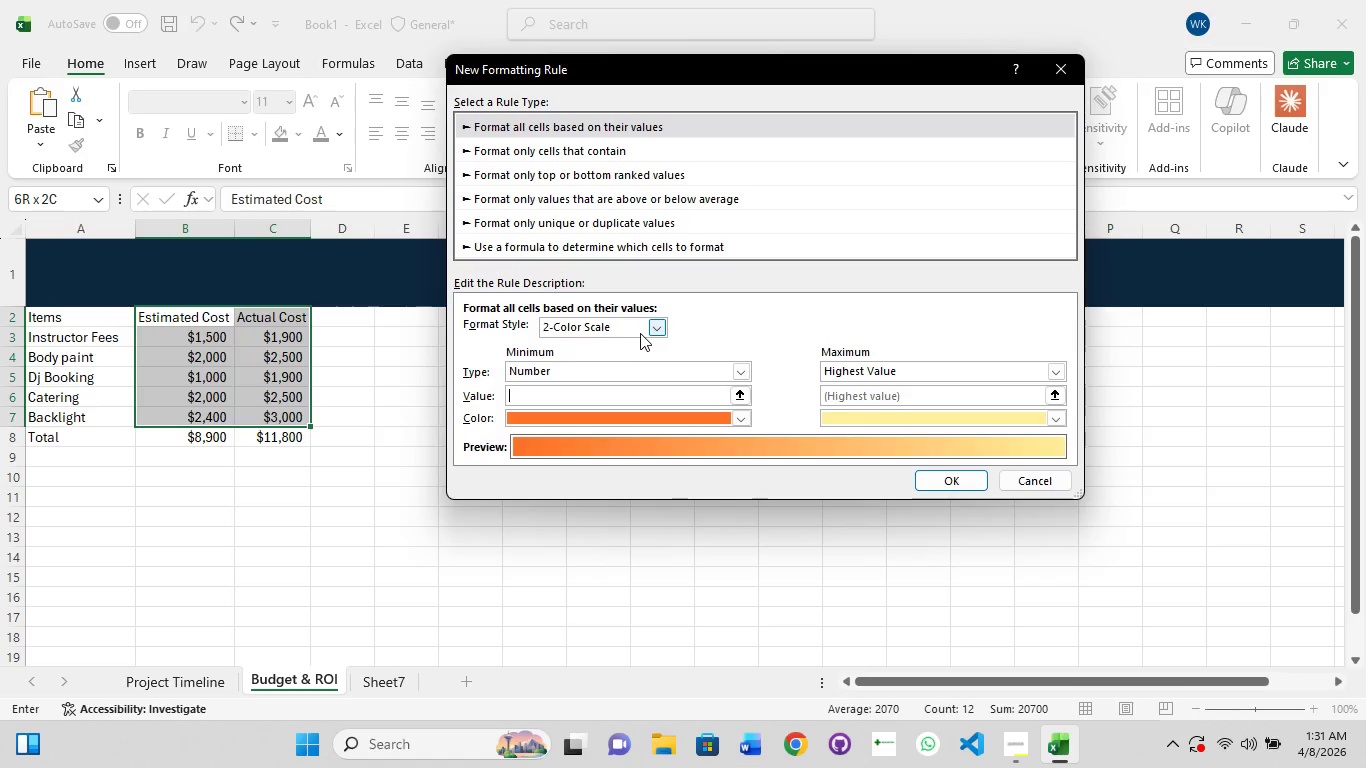 
left_click([653, 327])
 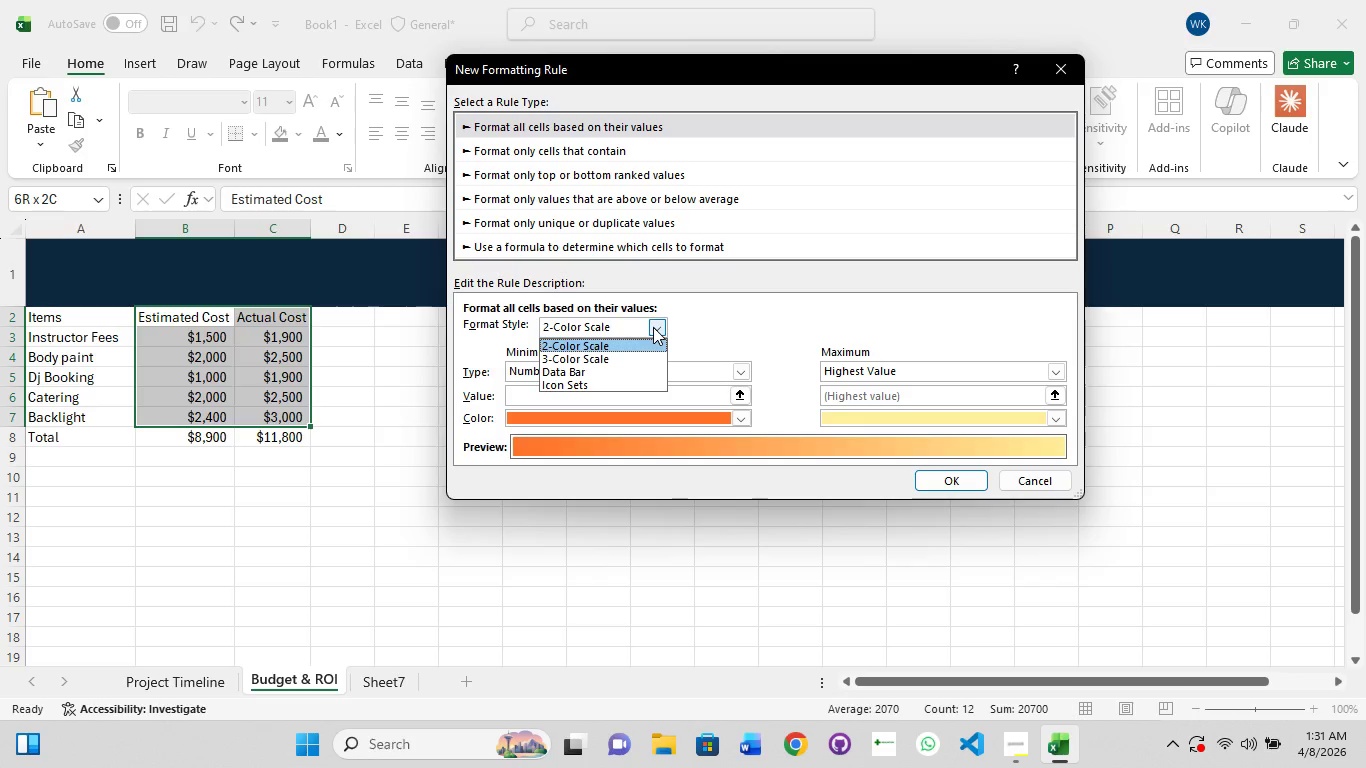 
left_click([653, 327])
 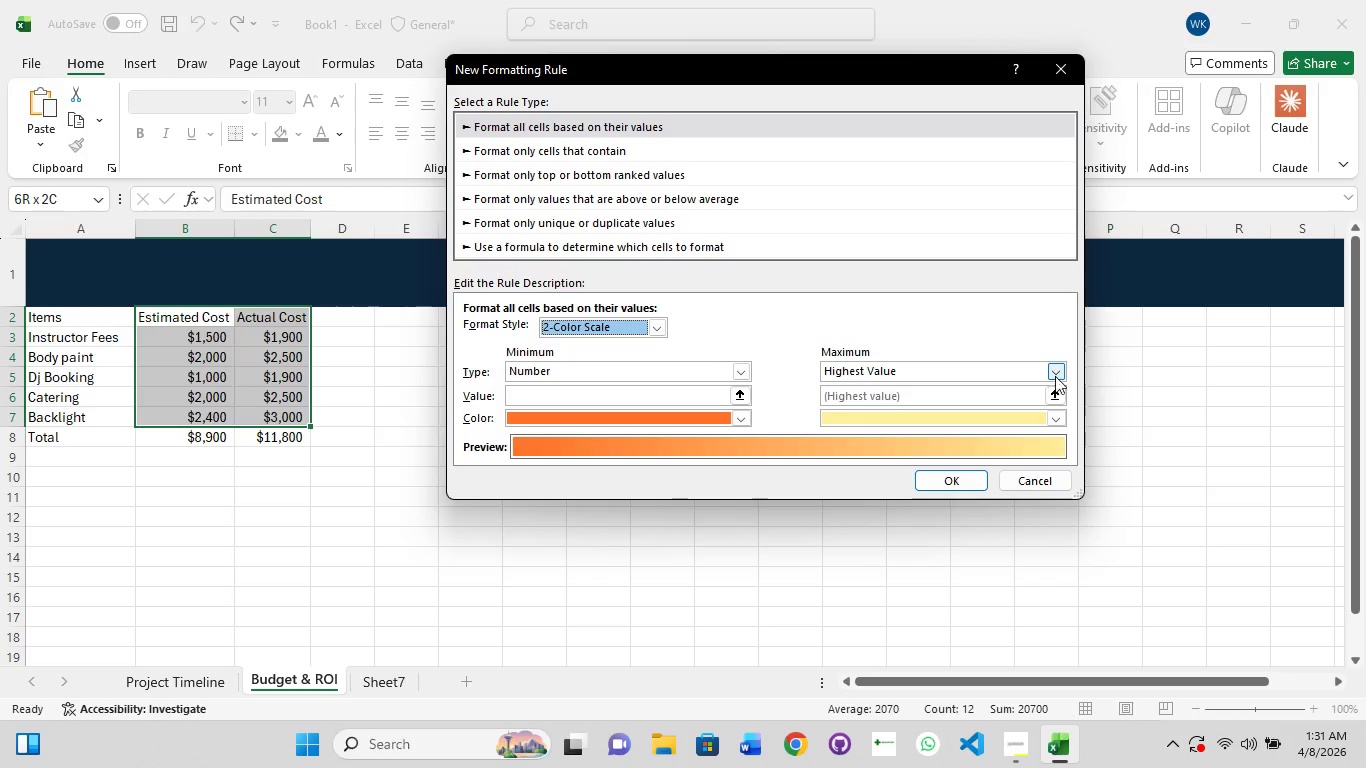 
left_click([1061, 374])
 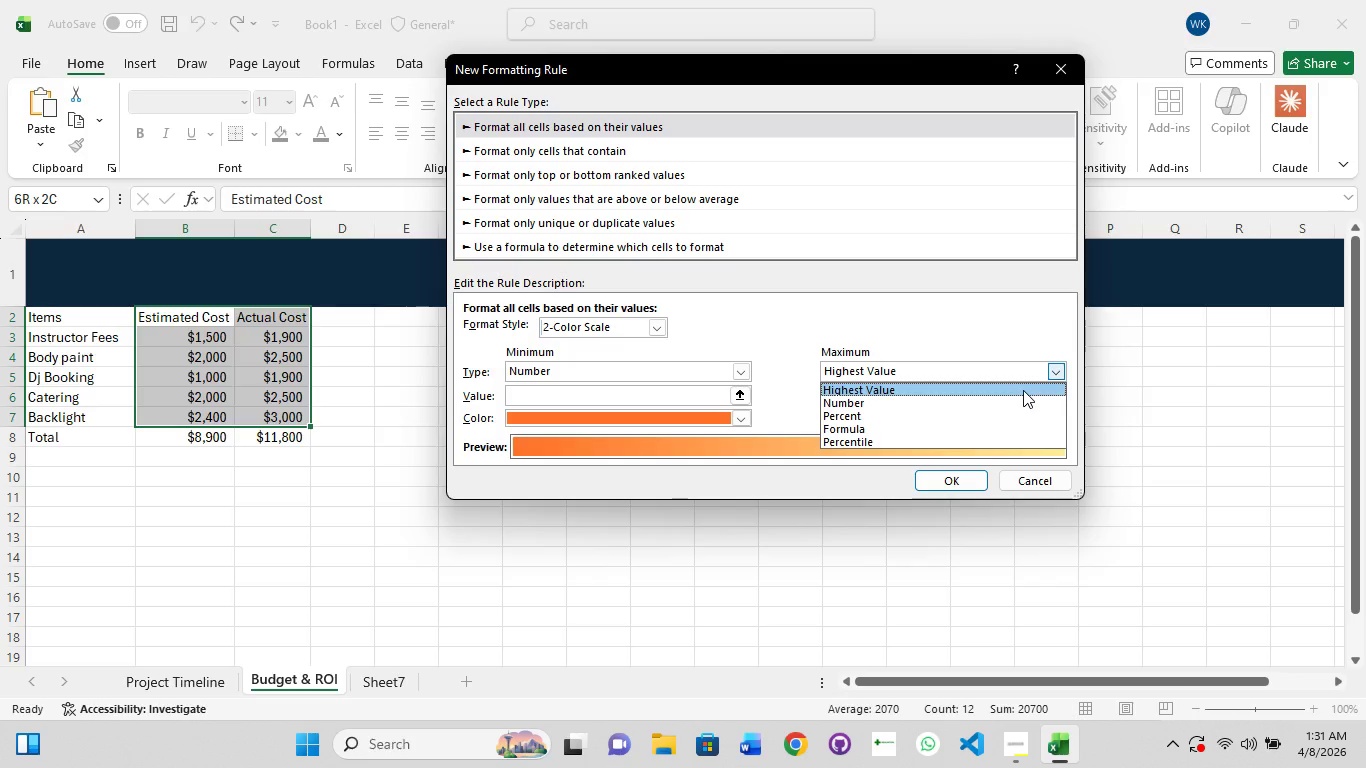 
left_click([1060, 375])
 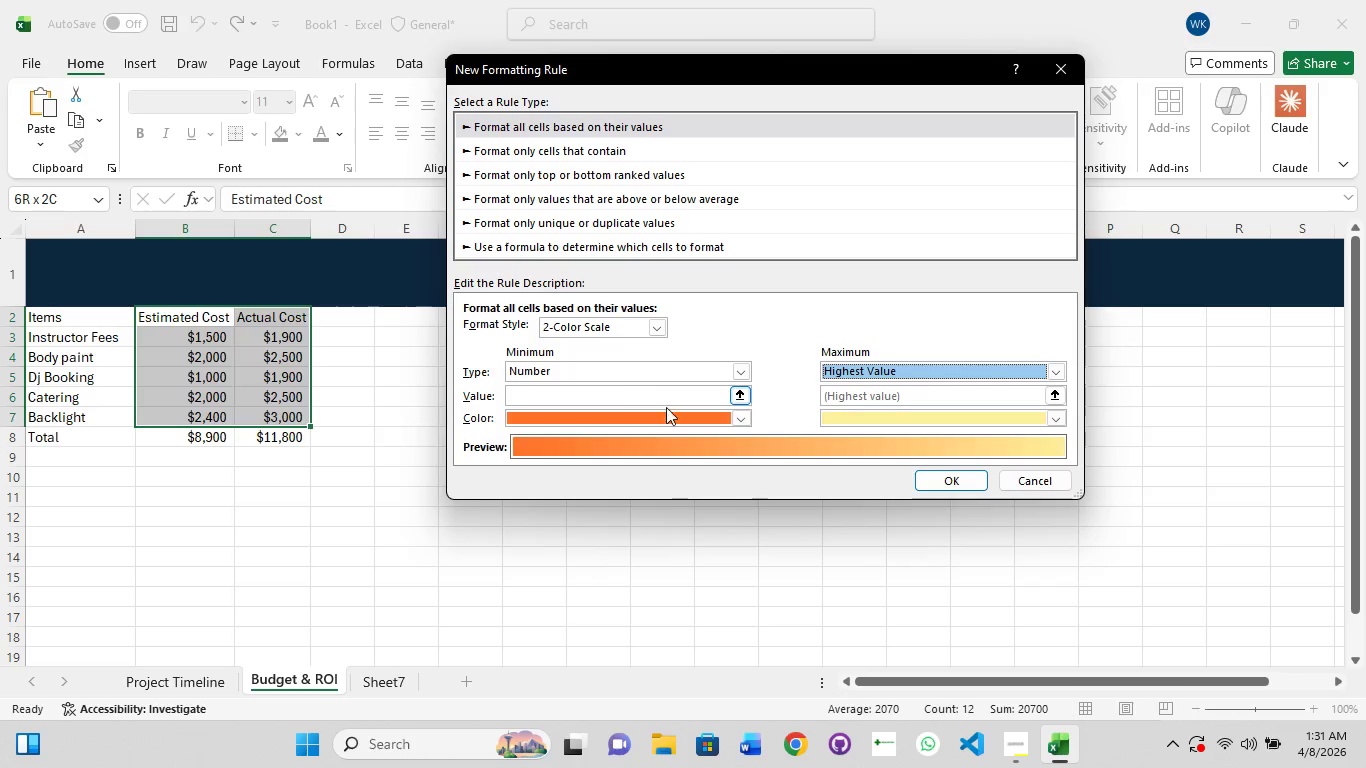 
left_click([737, 392])
 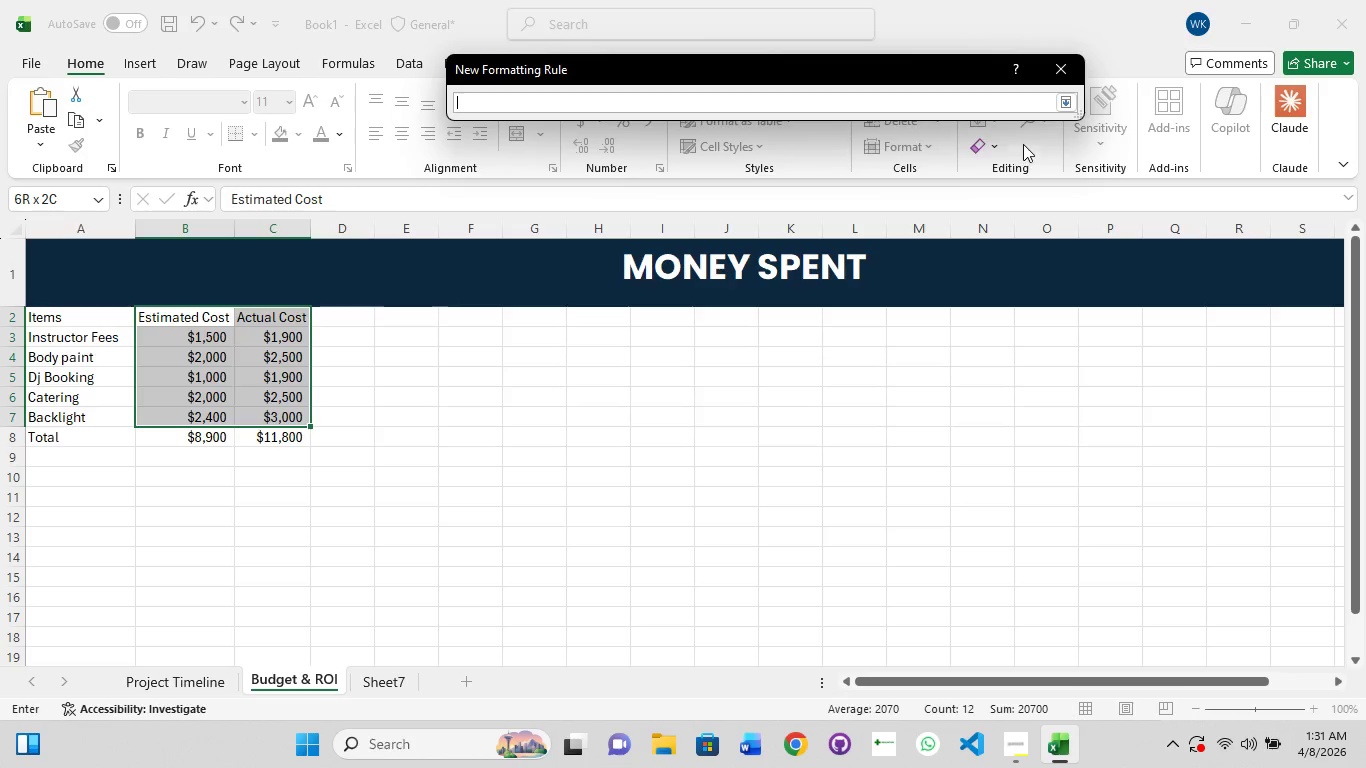 
left_click([1064, 105])
 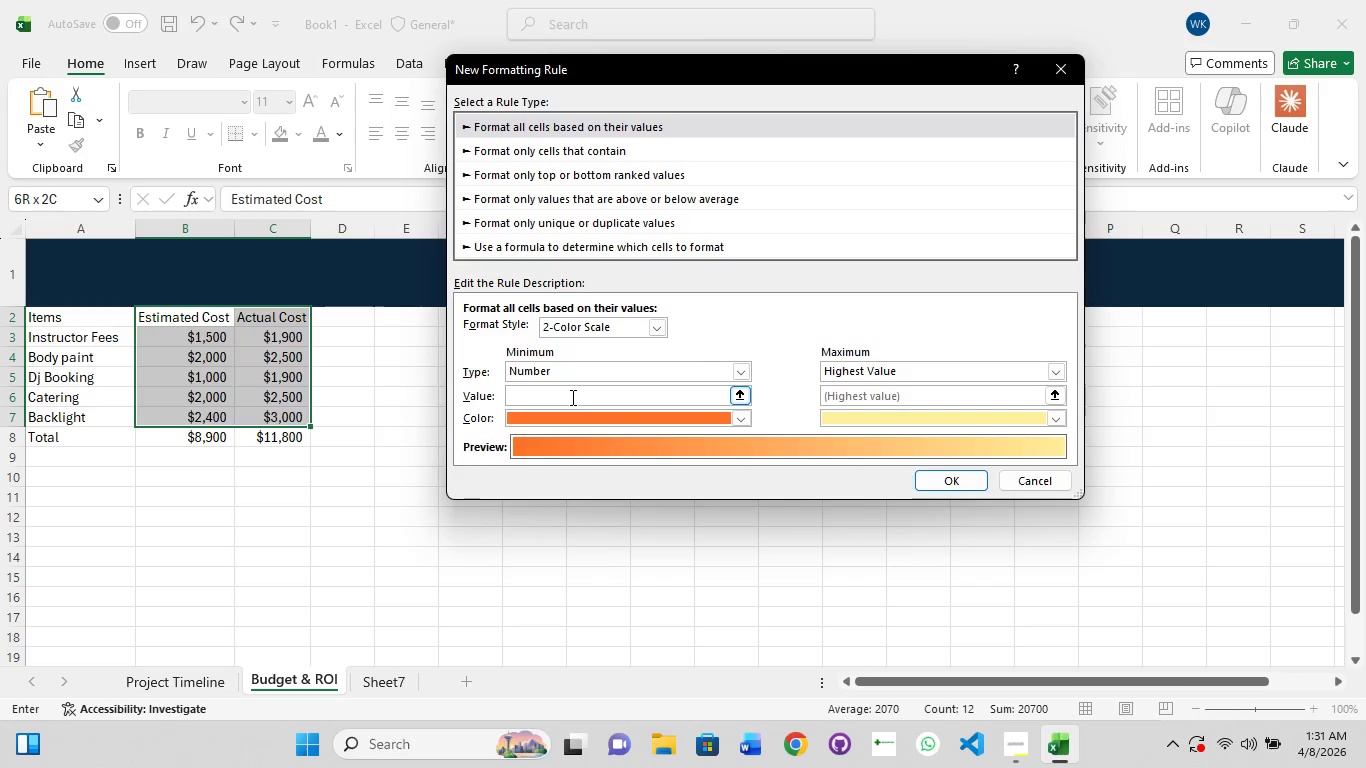 
left_click([566, 395])
 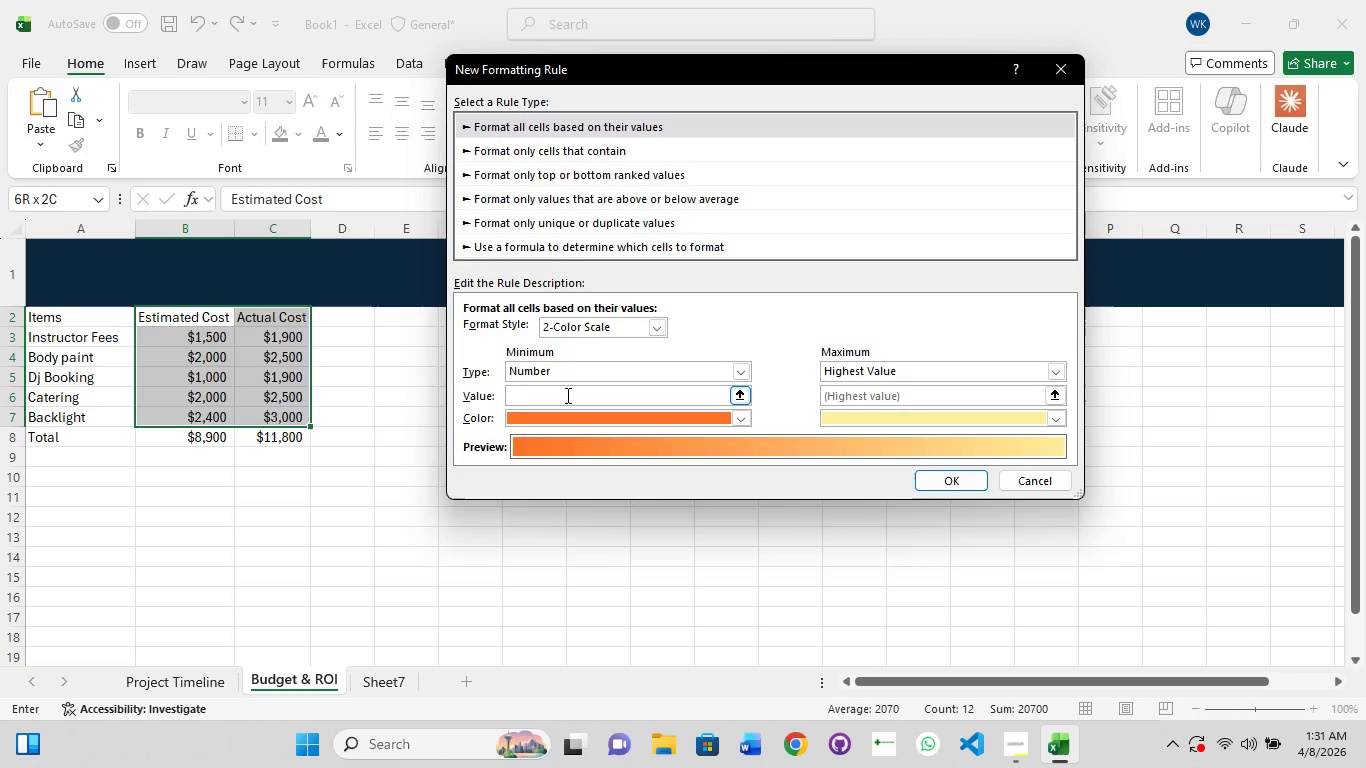 
wait(9.33)
 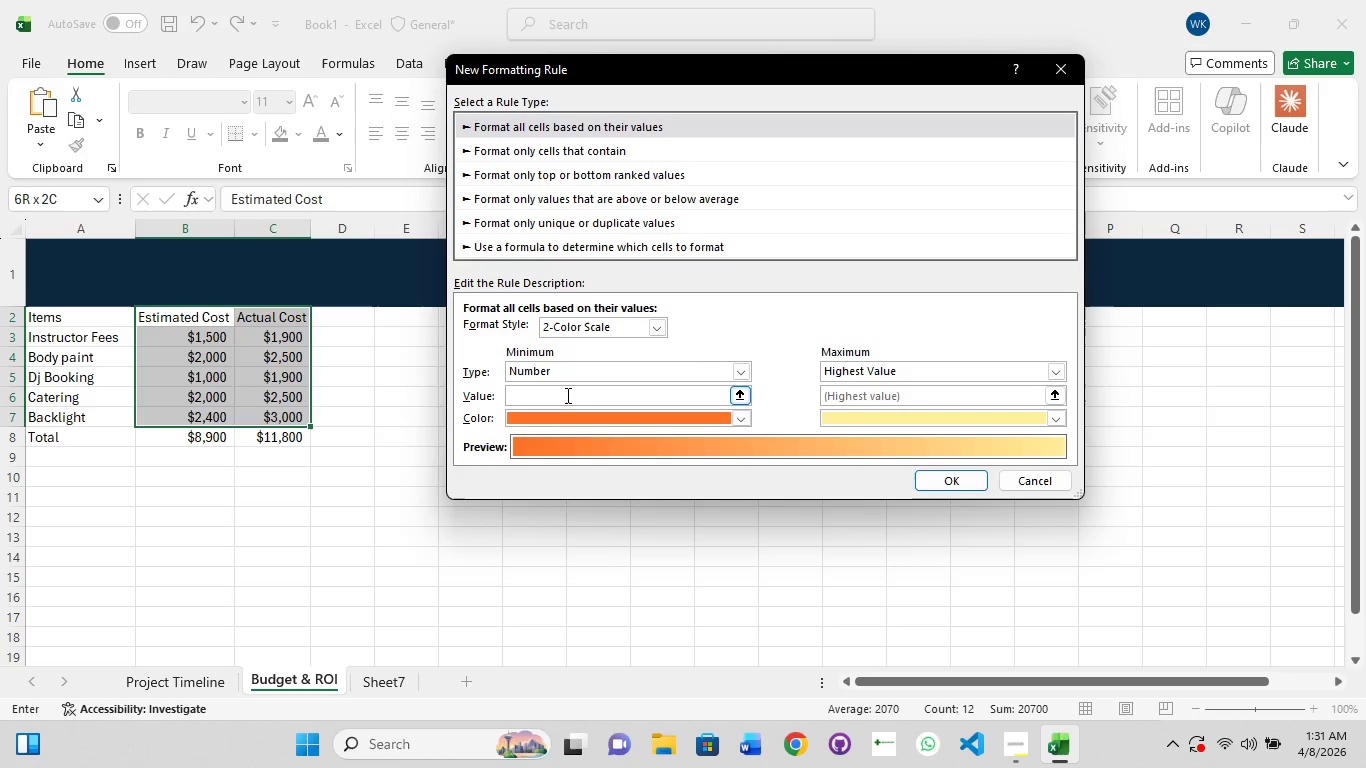 
left_click([565, 144])
 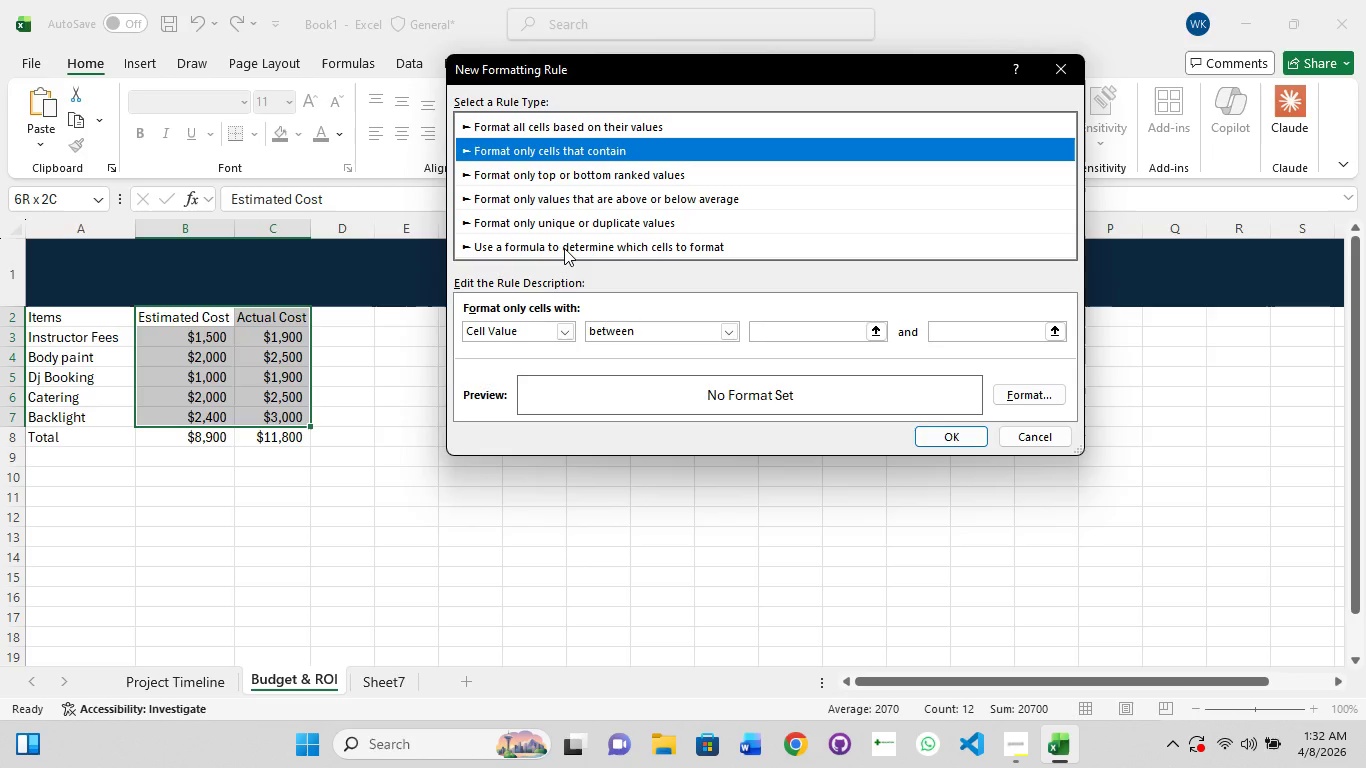 
left_click([564, 248])
 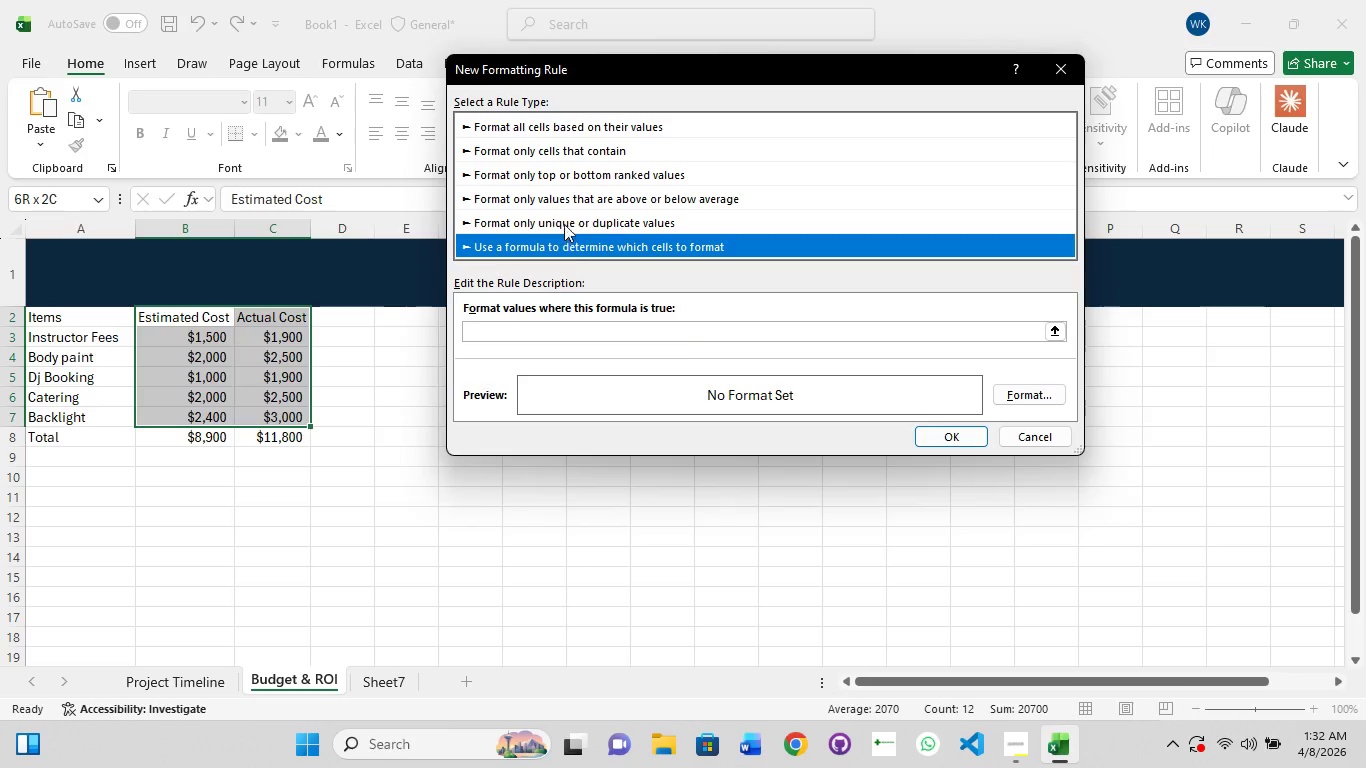 
left_click([566, 221])
 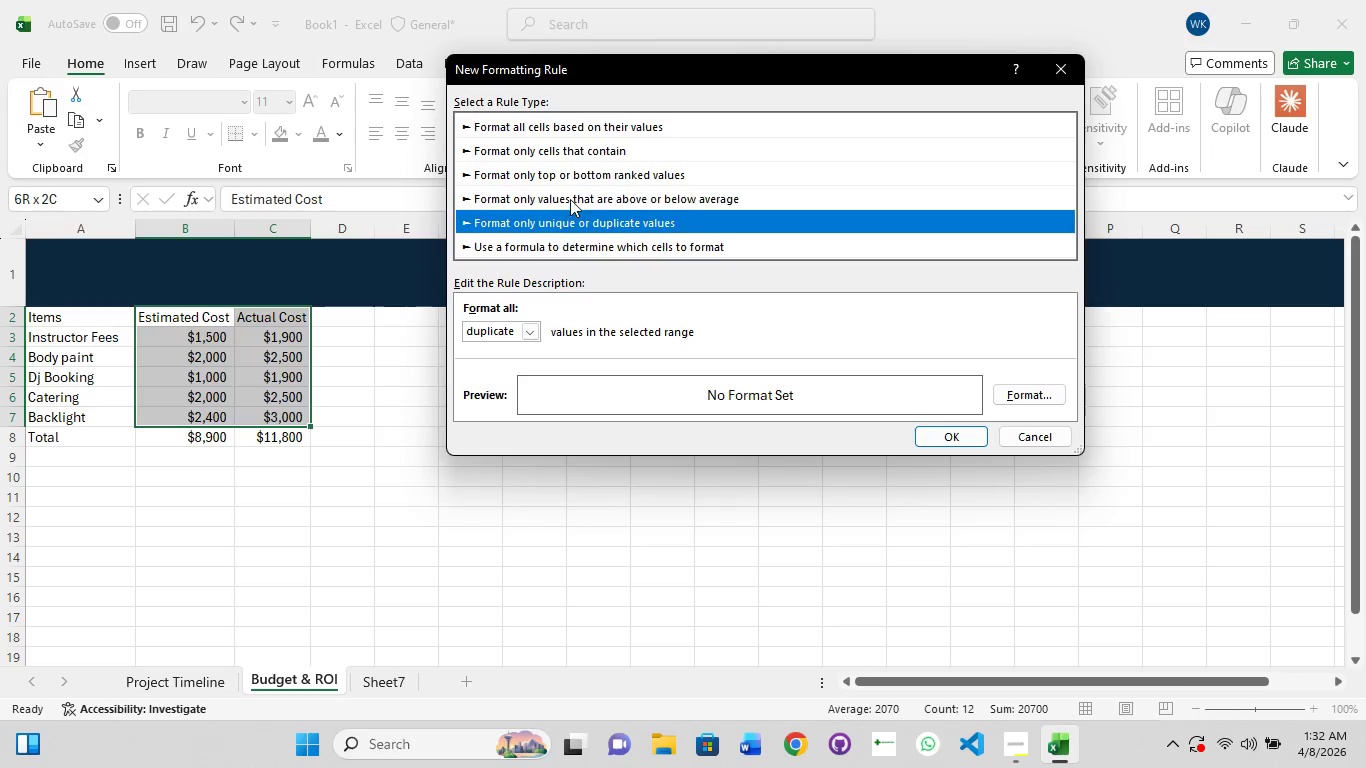 
left_click([570, 199])
 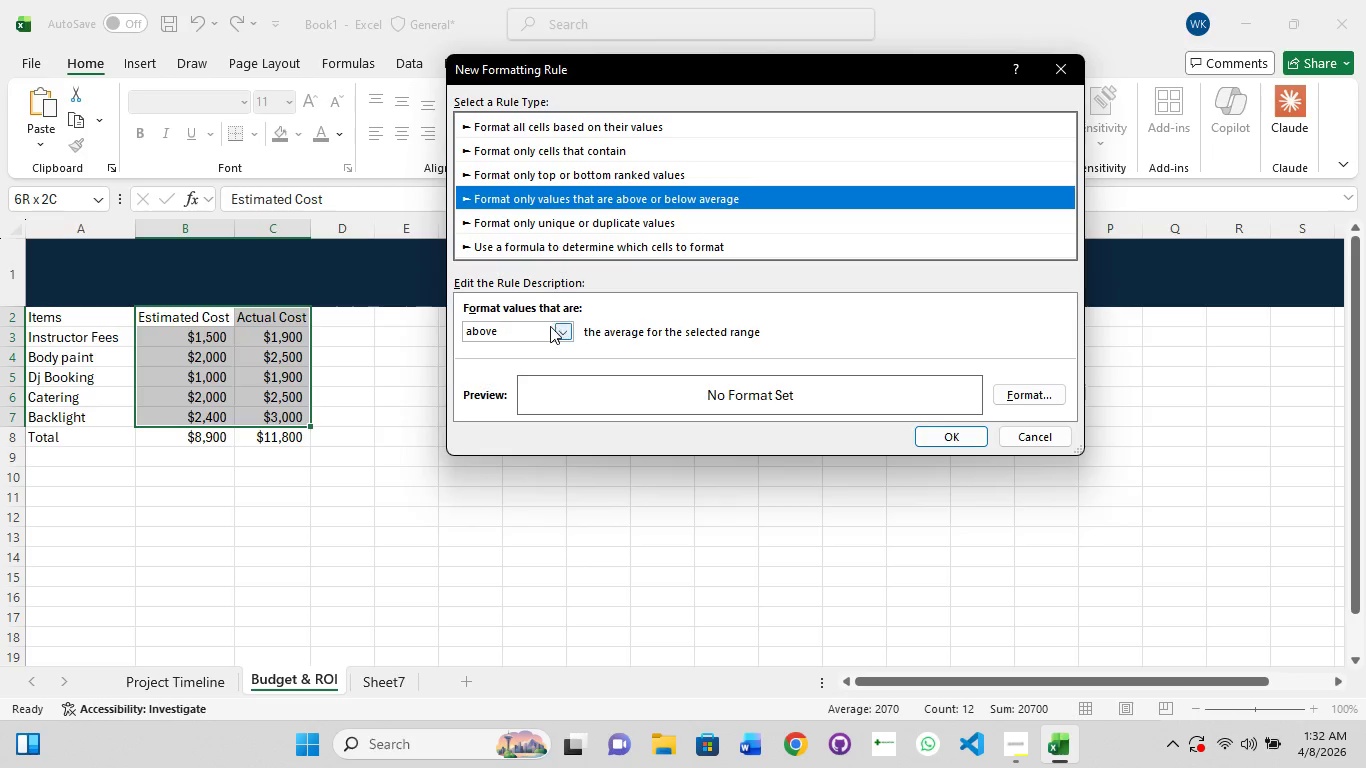 
left_click([554, 331])
 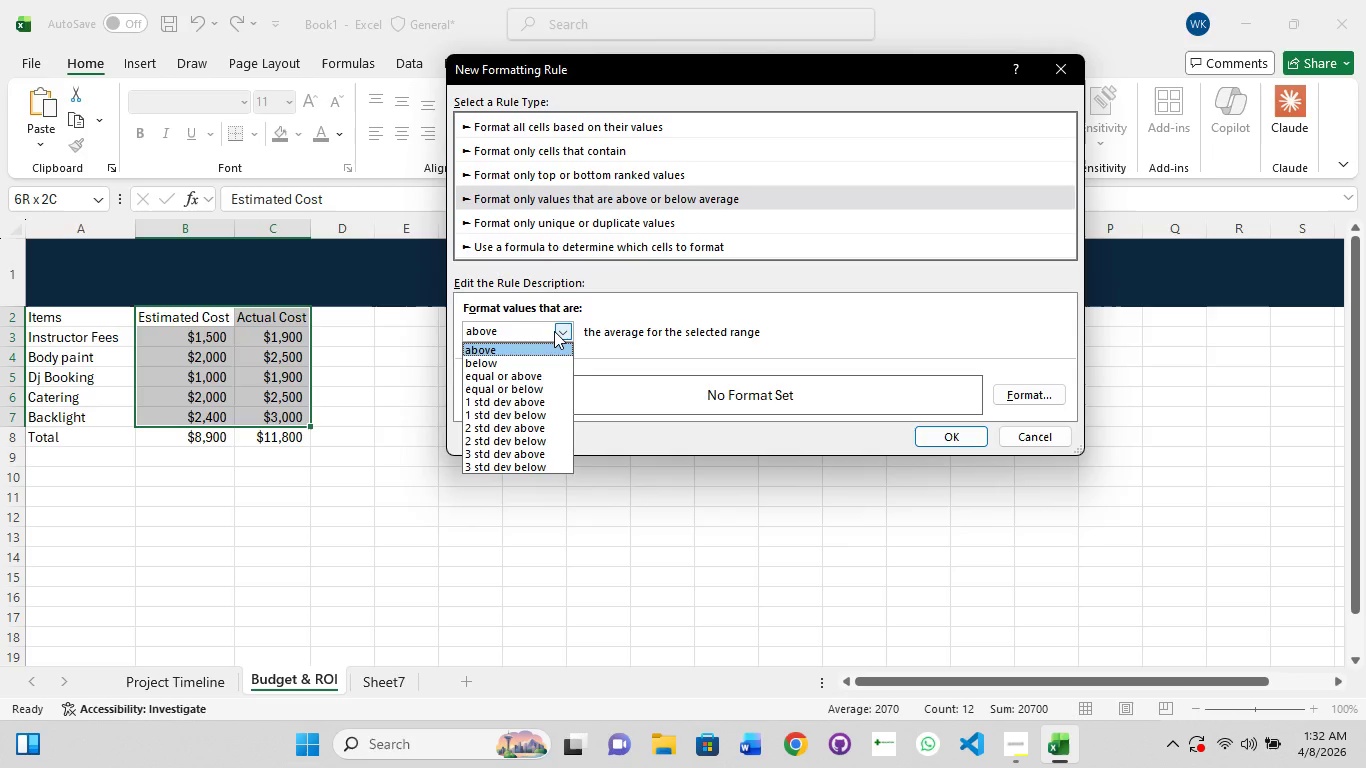 
left_click([554, 331])
 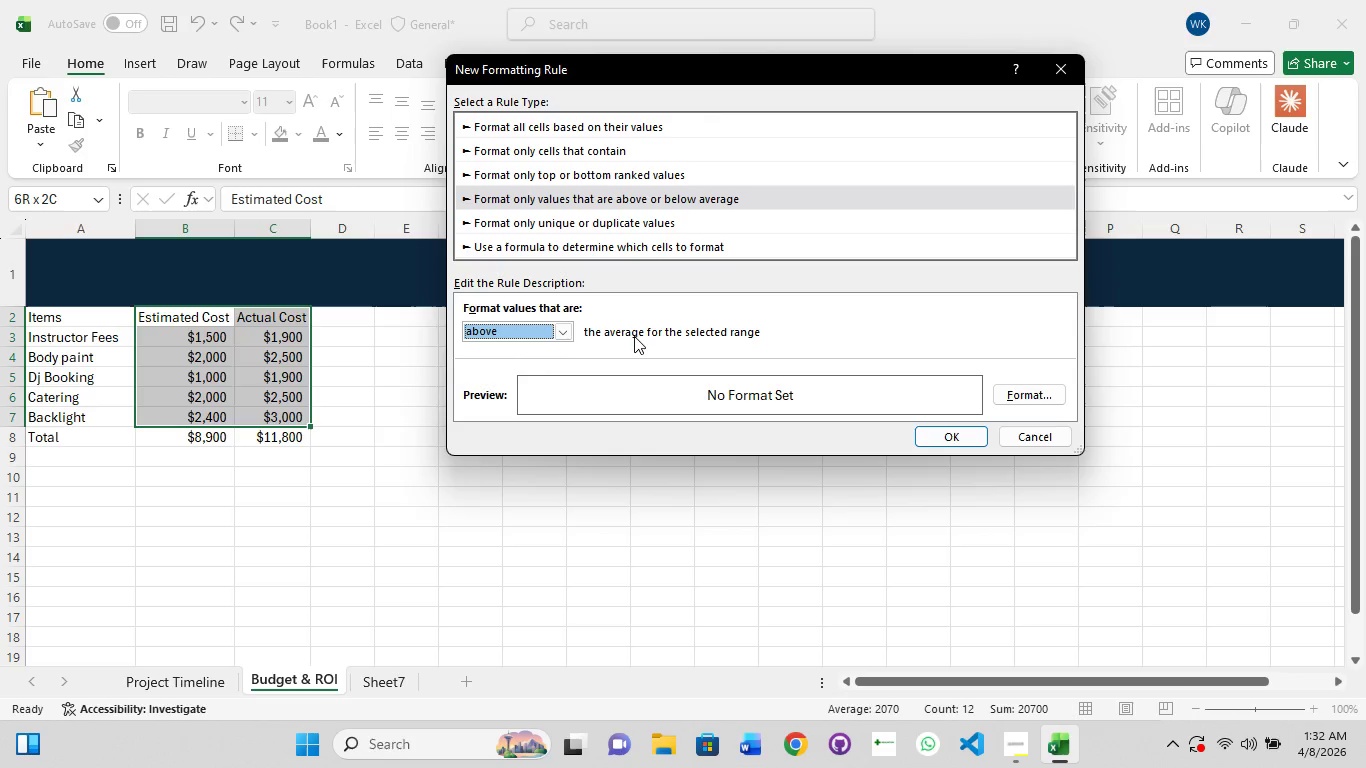 
left_click([644, 334])
 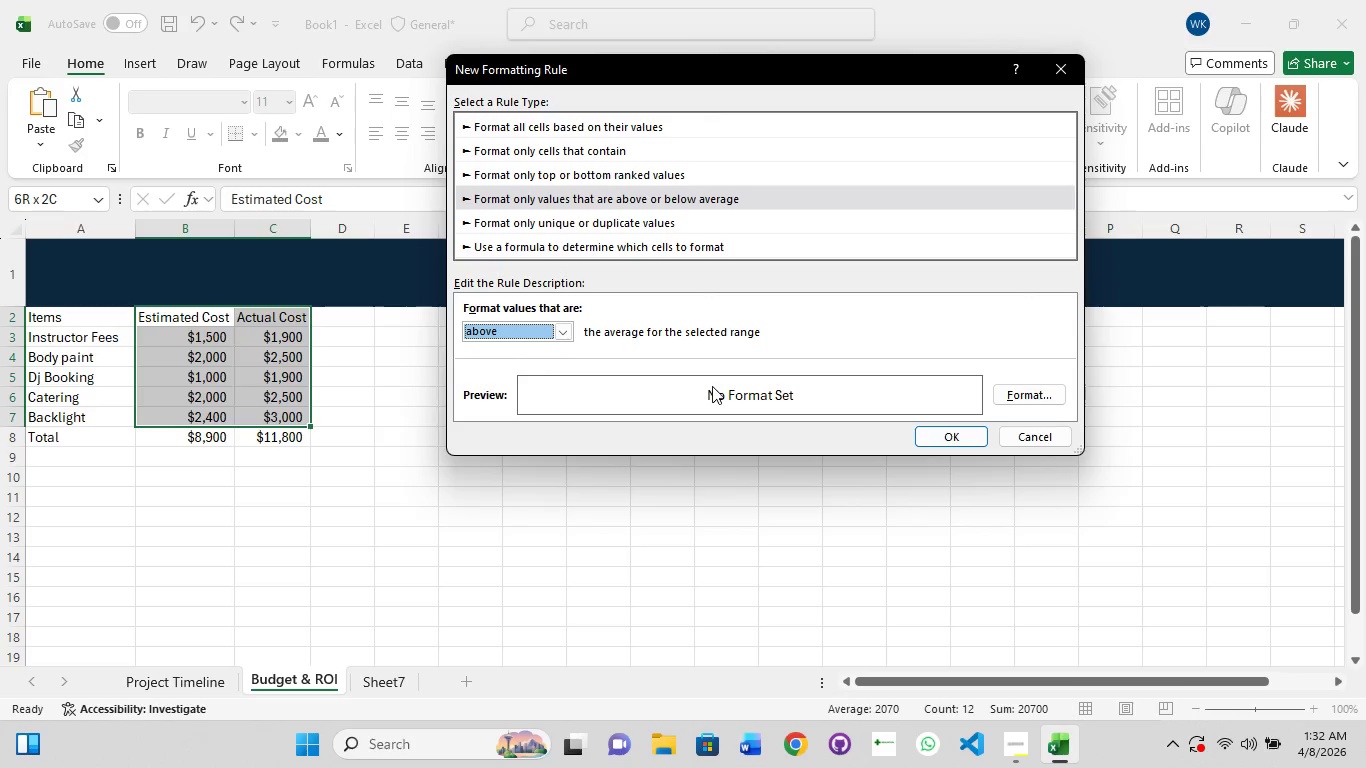 
left_click([712, 386])
 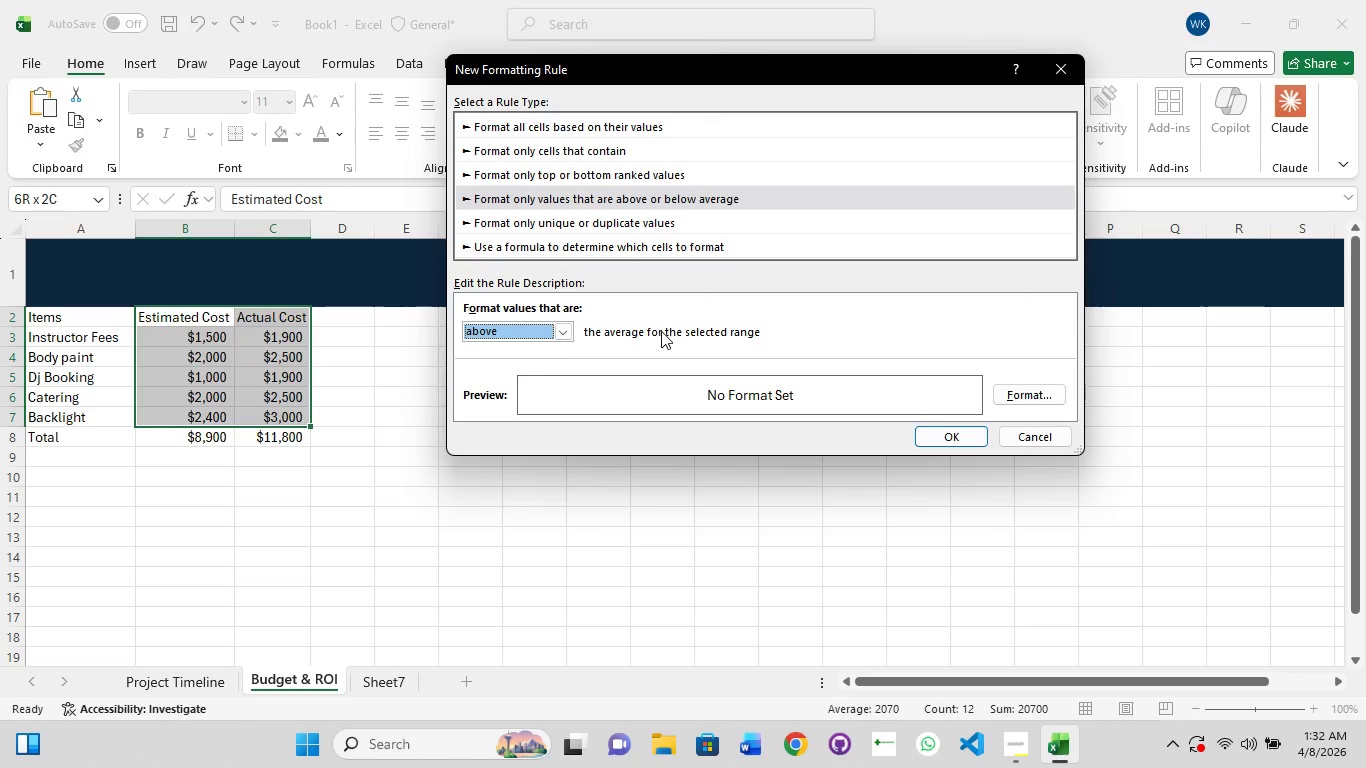 
left_click([661, 331])
 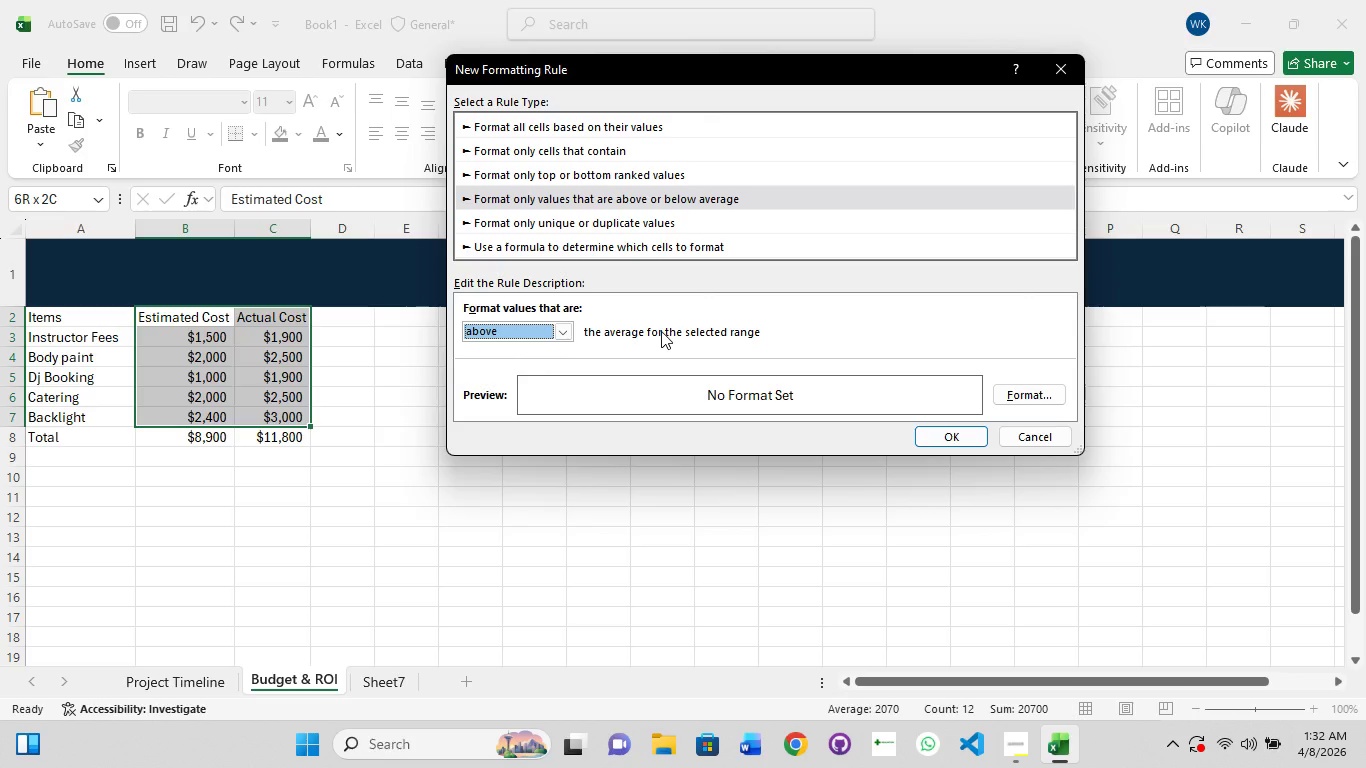 
double_click([661, 331])
 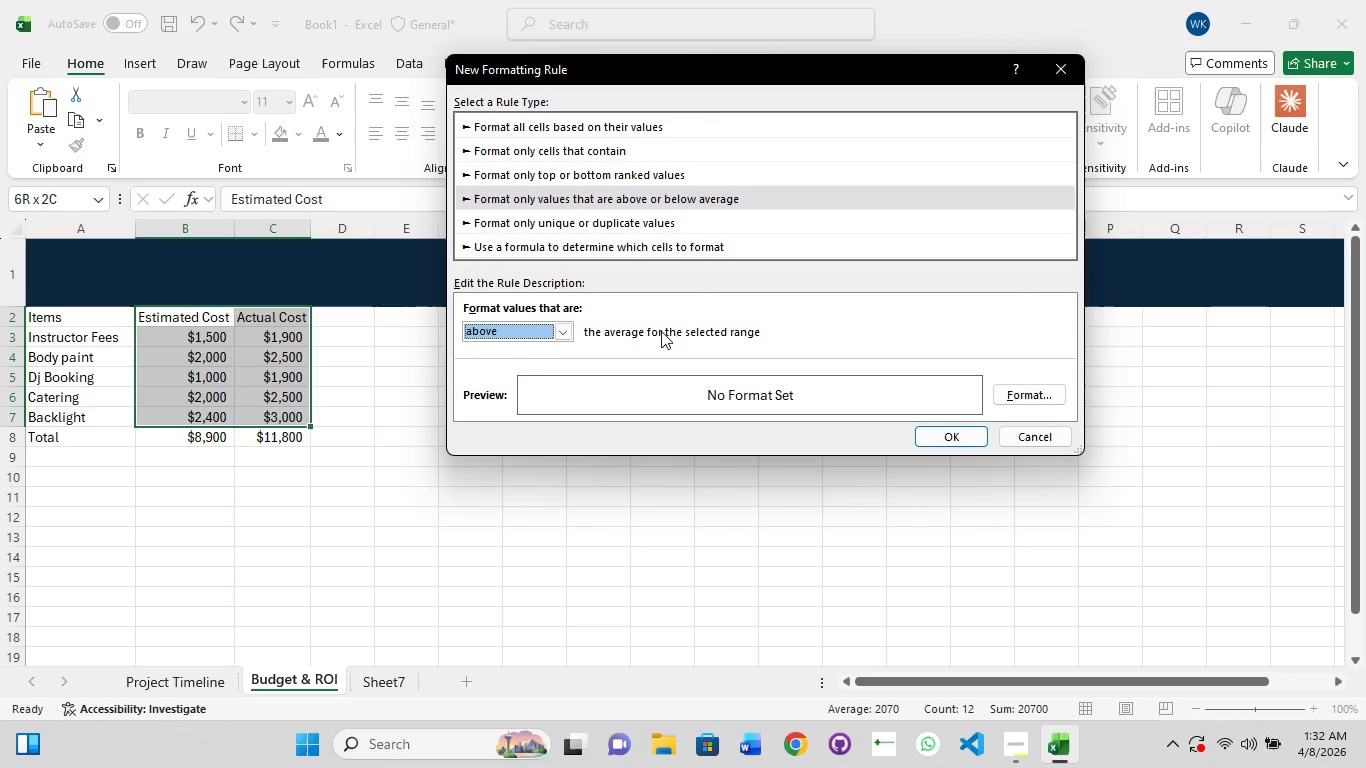 
left_click([661, 331])
 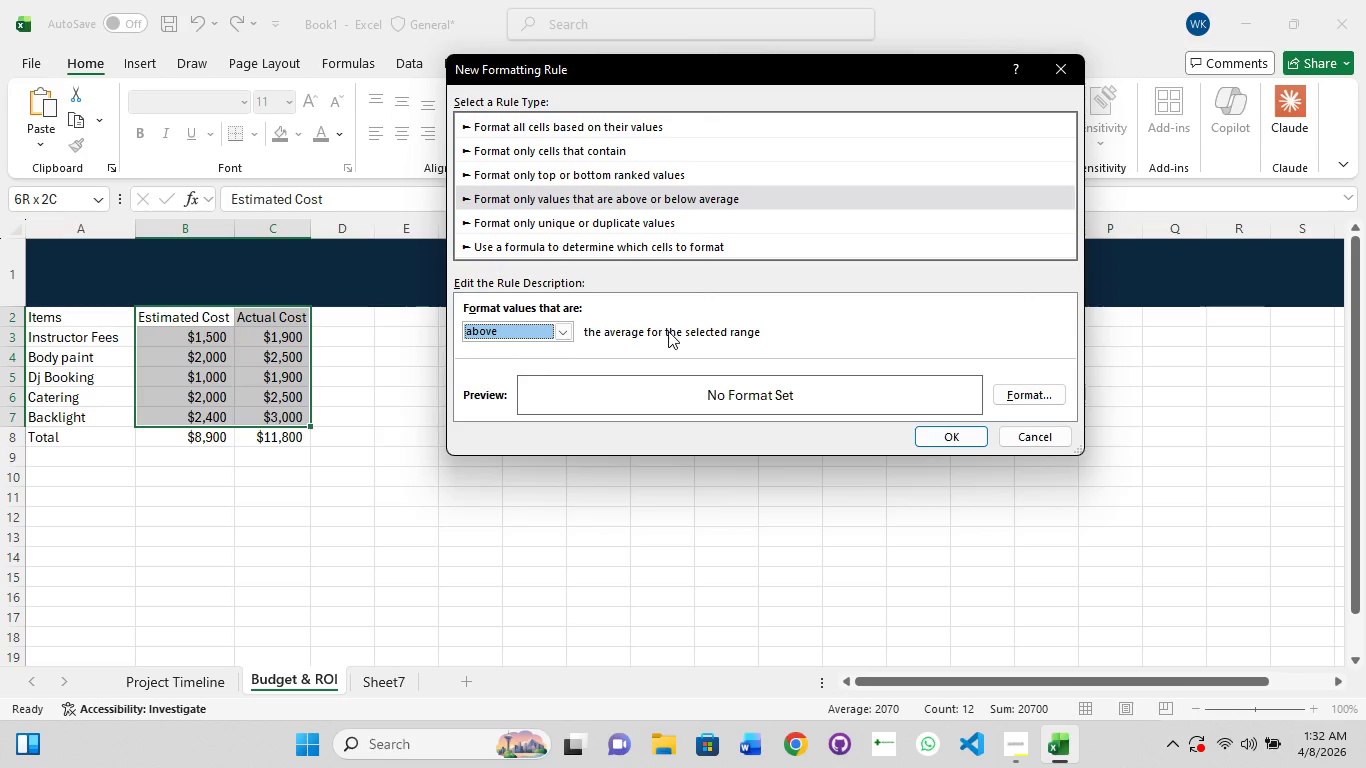 
left_click([668, 331])
 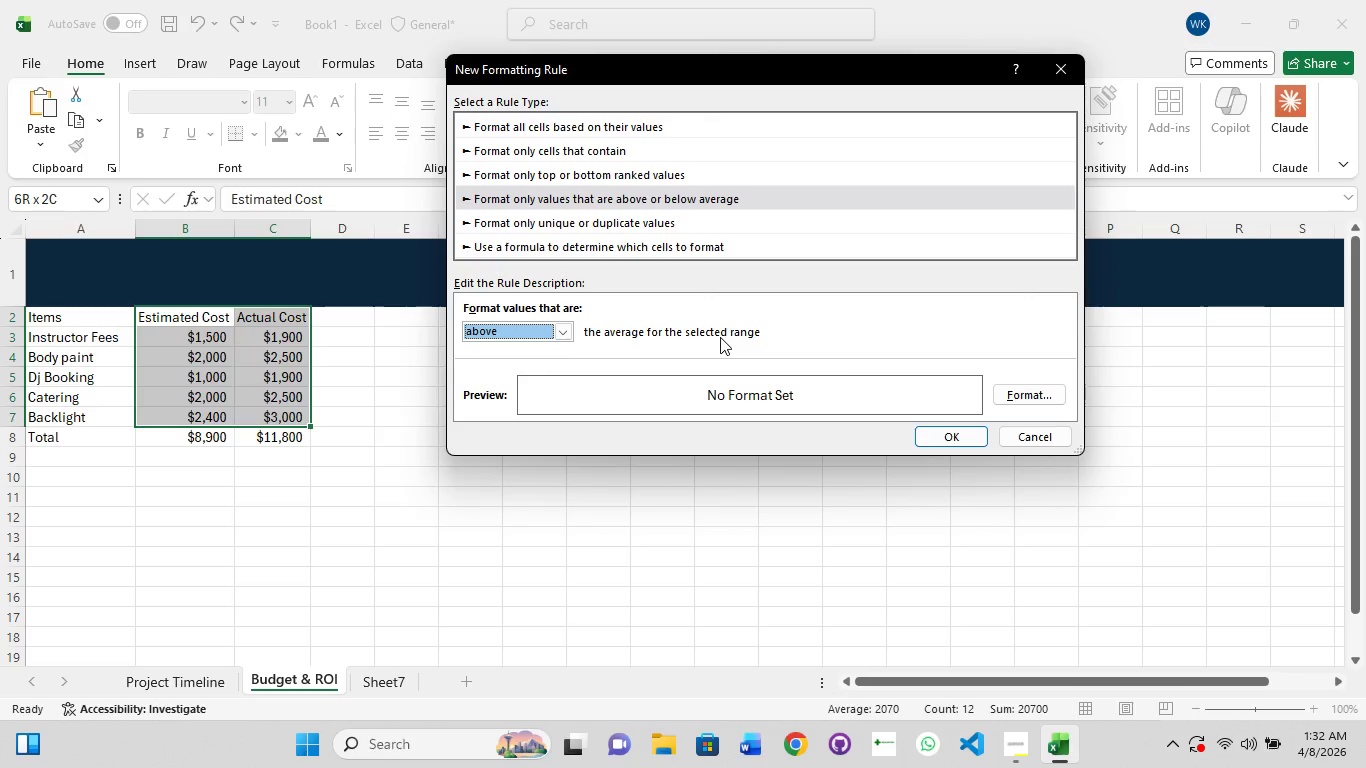 
left_click([1028, 396])
 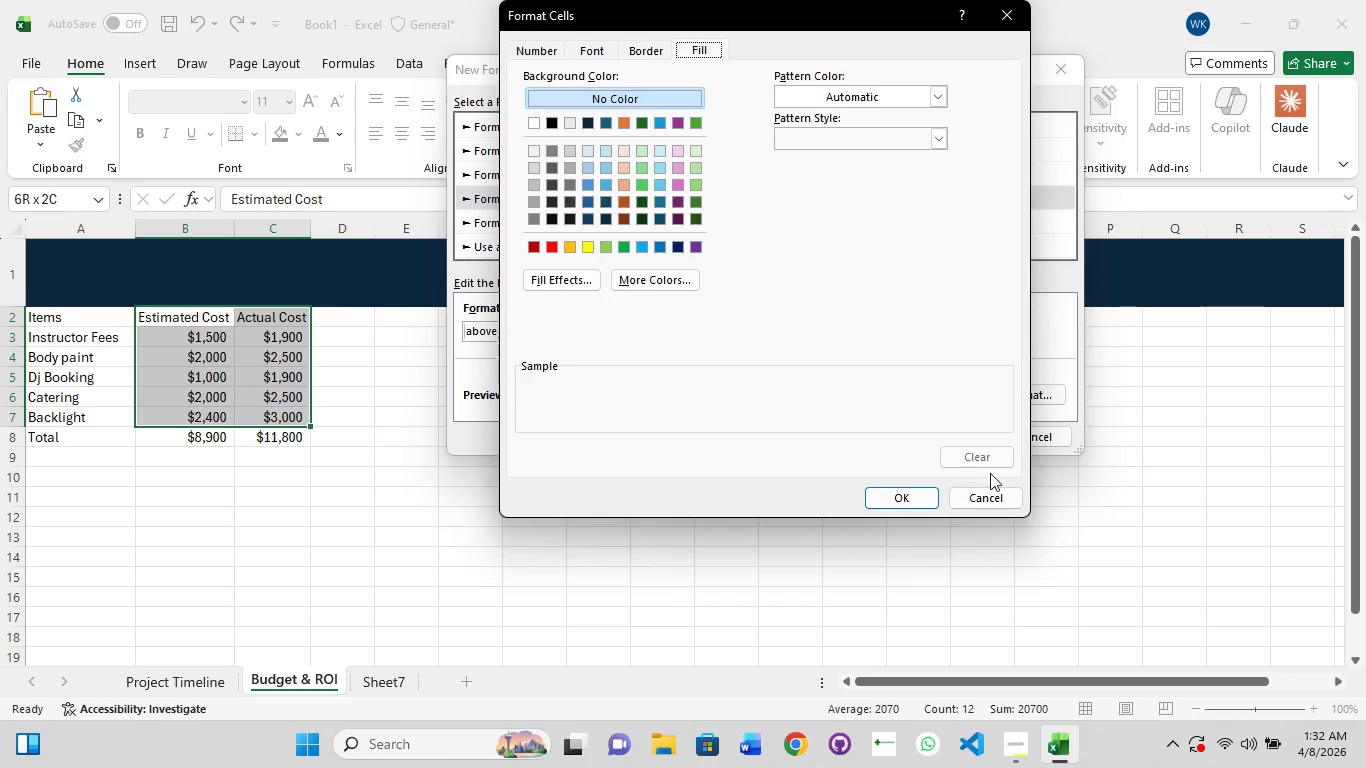 
left_click([990, 503])
 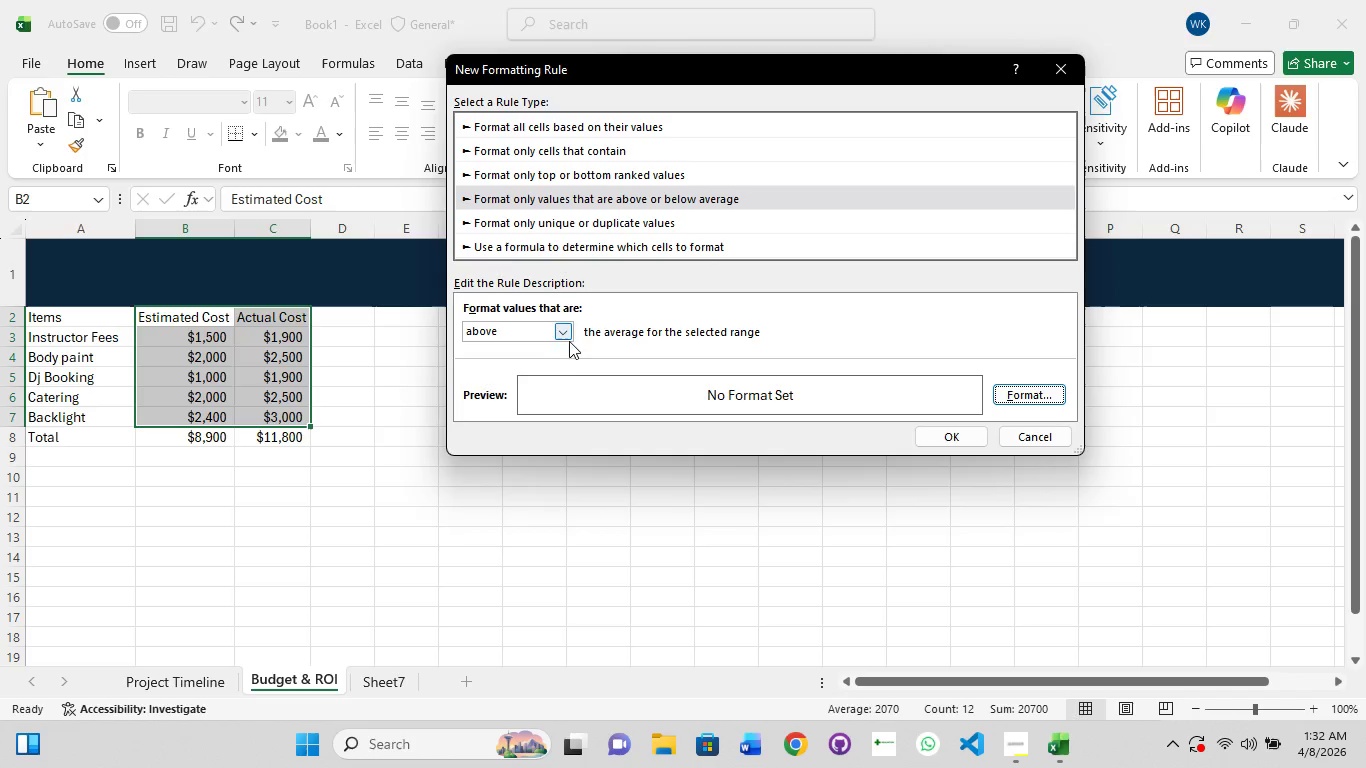 
left_click([592, 386])
 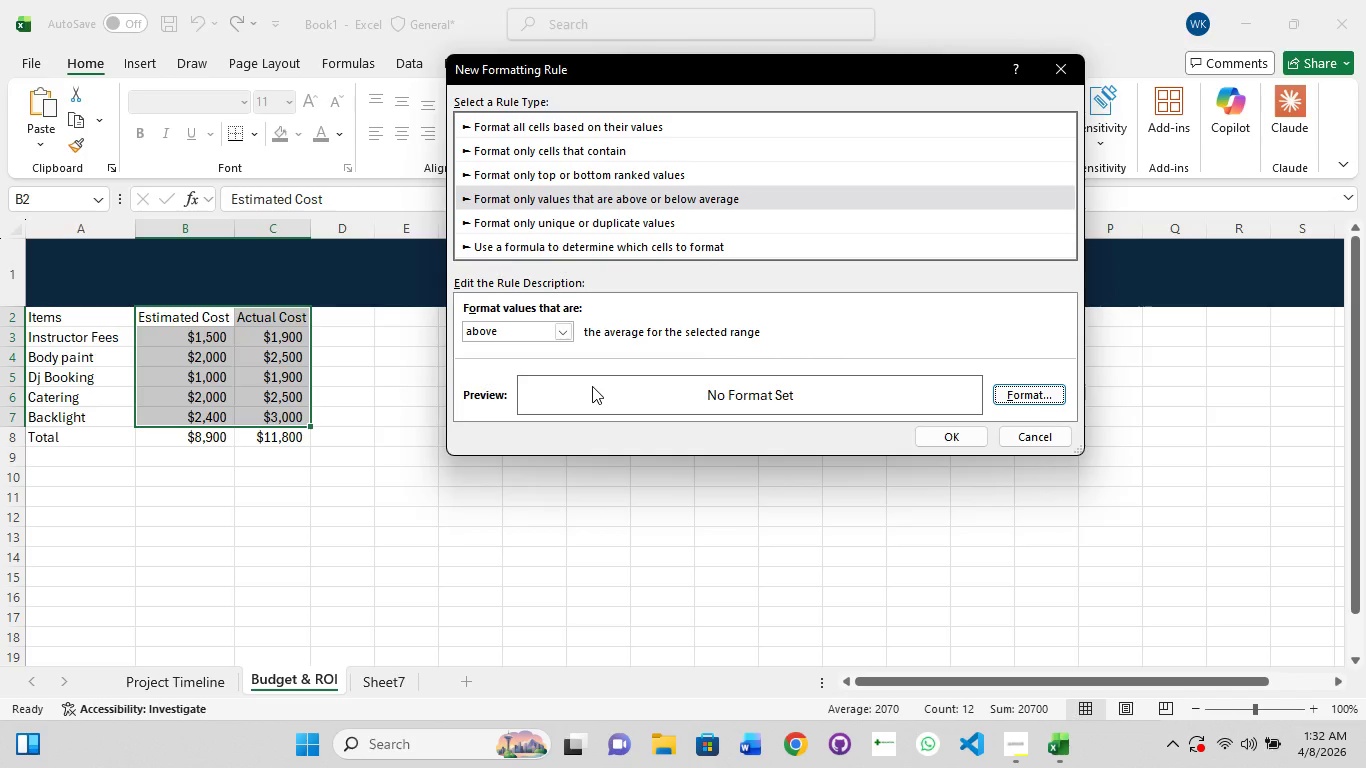 
double_click([592, 386])
 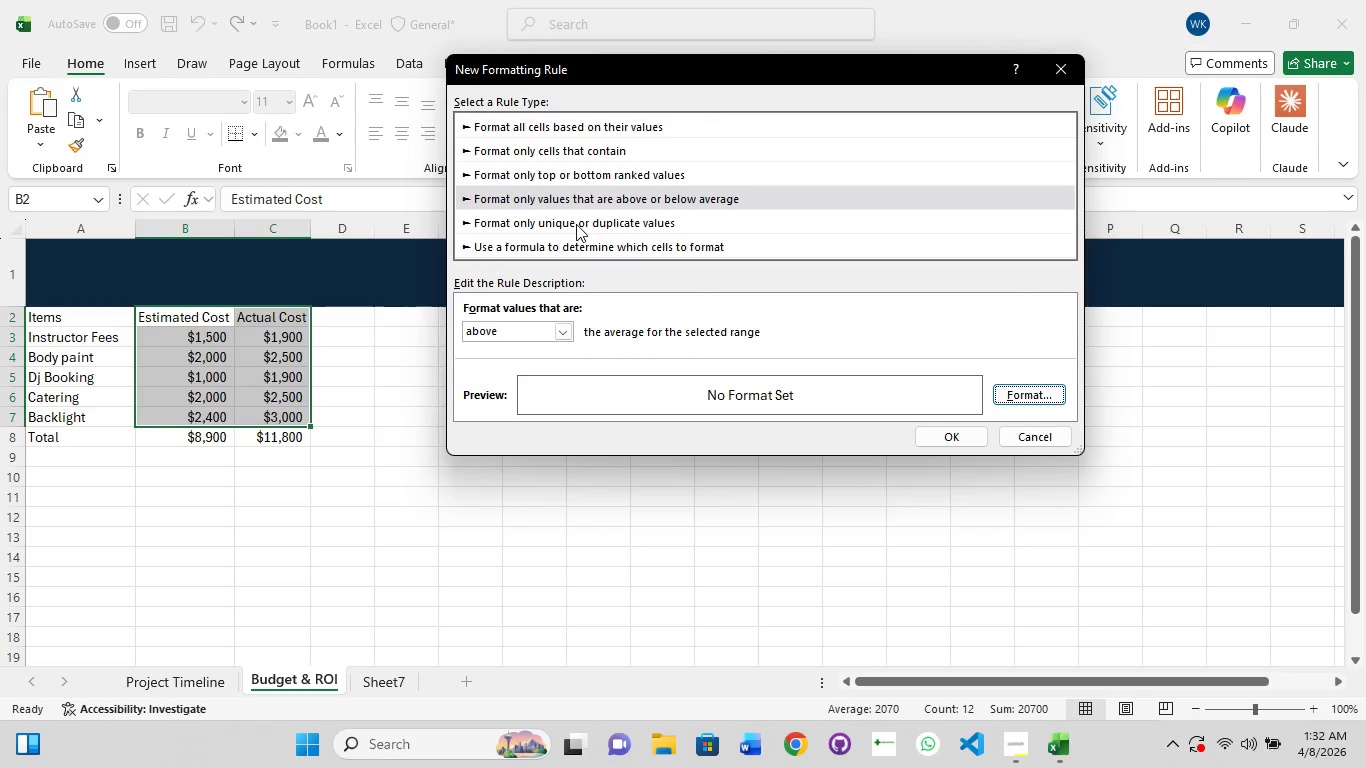 
left_click([580, 252])
 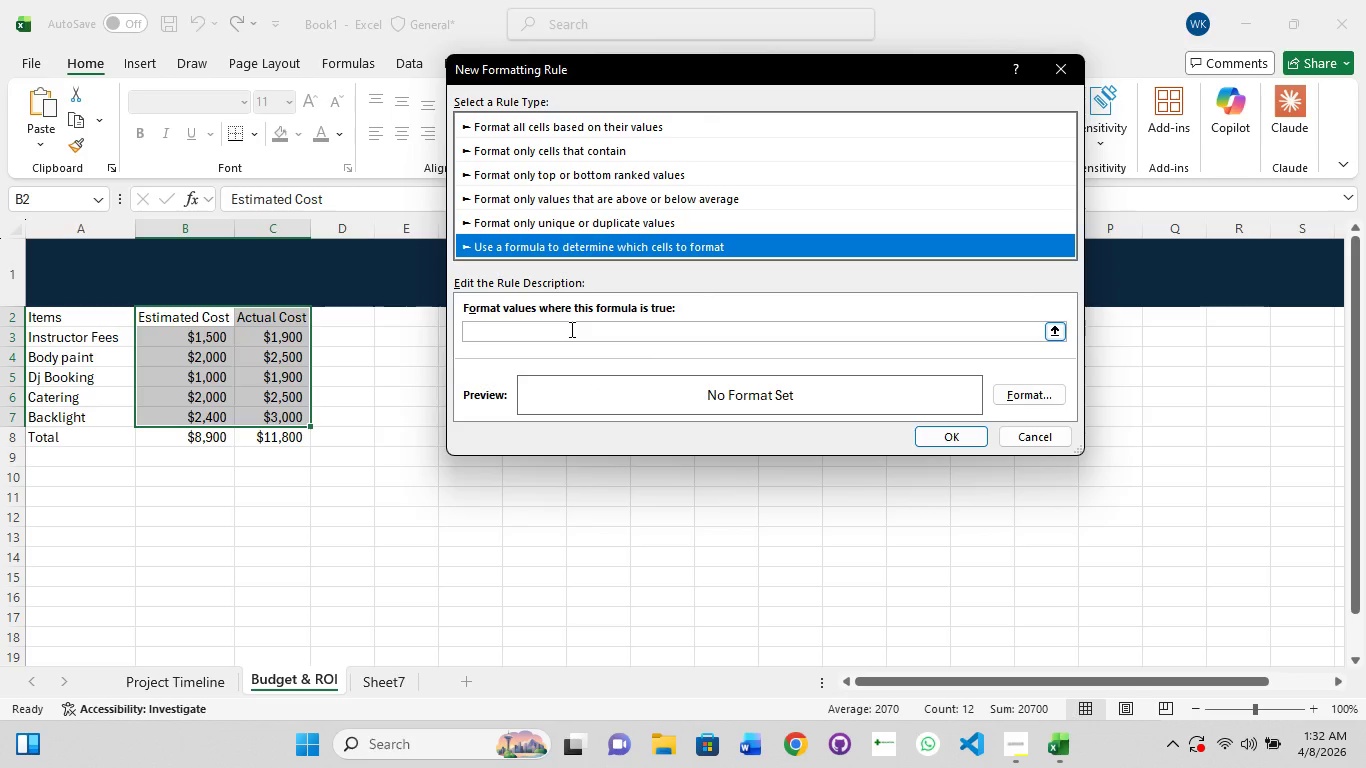 
wait(7.38)
 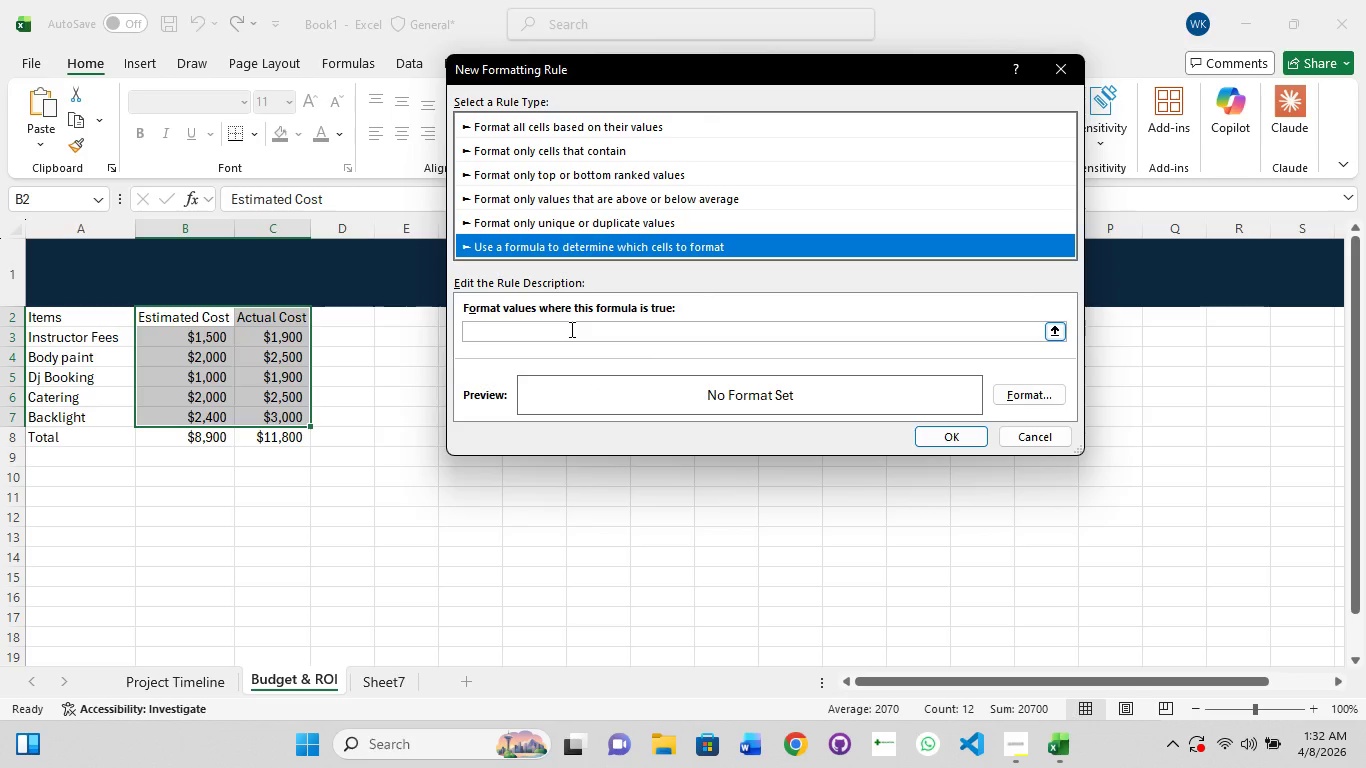 
left_click([570, 329])
 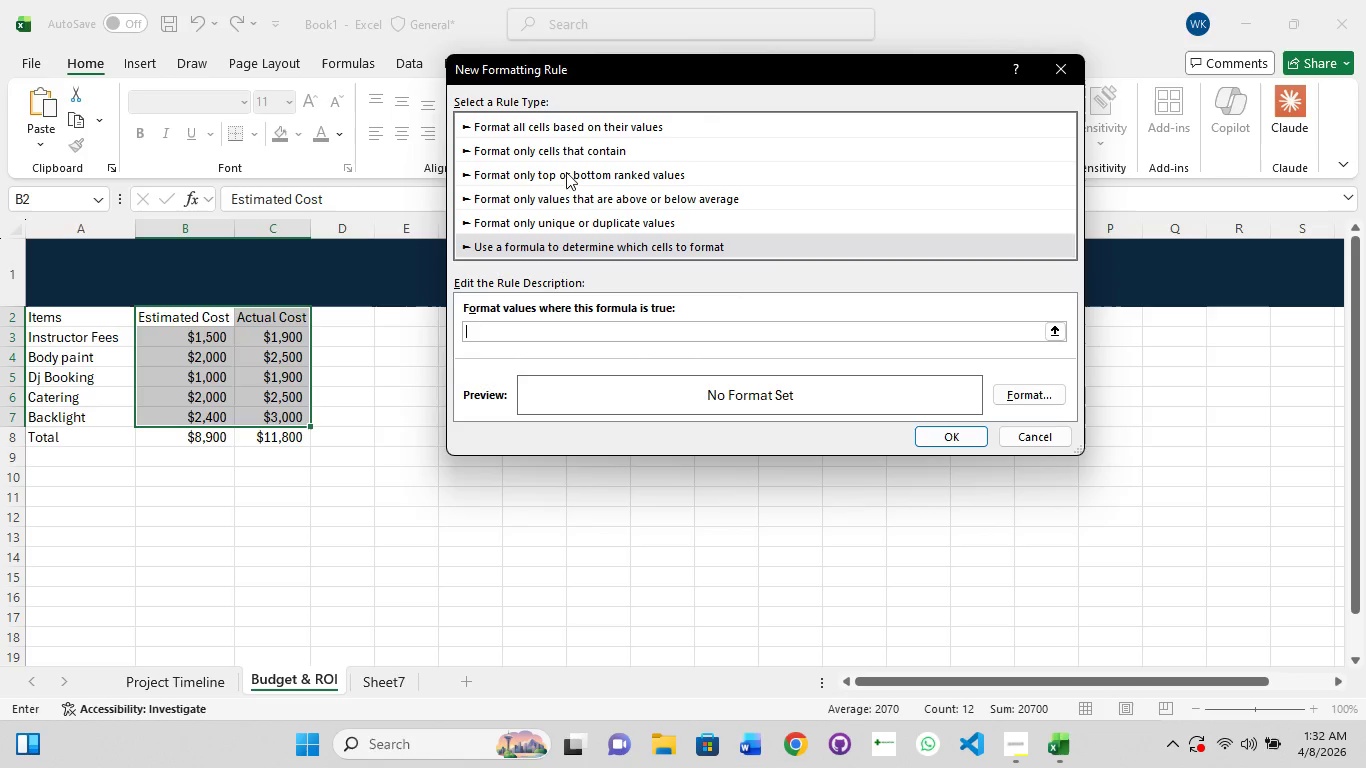 
left_click([560, 133])
 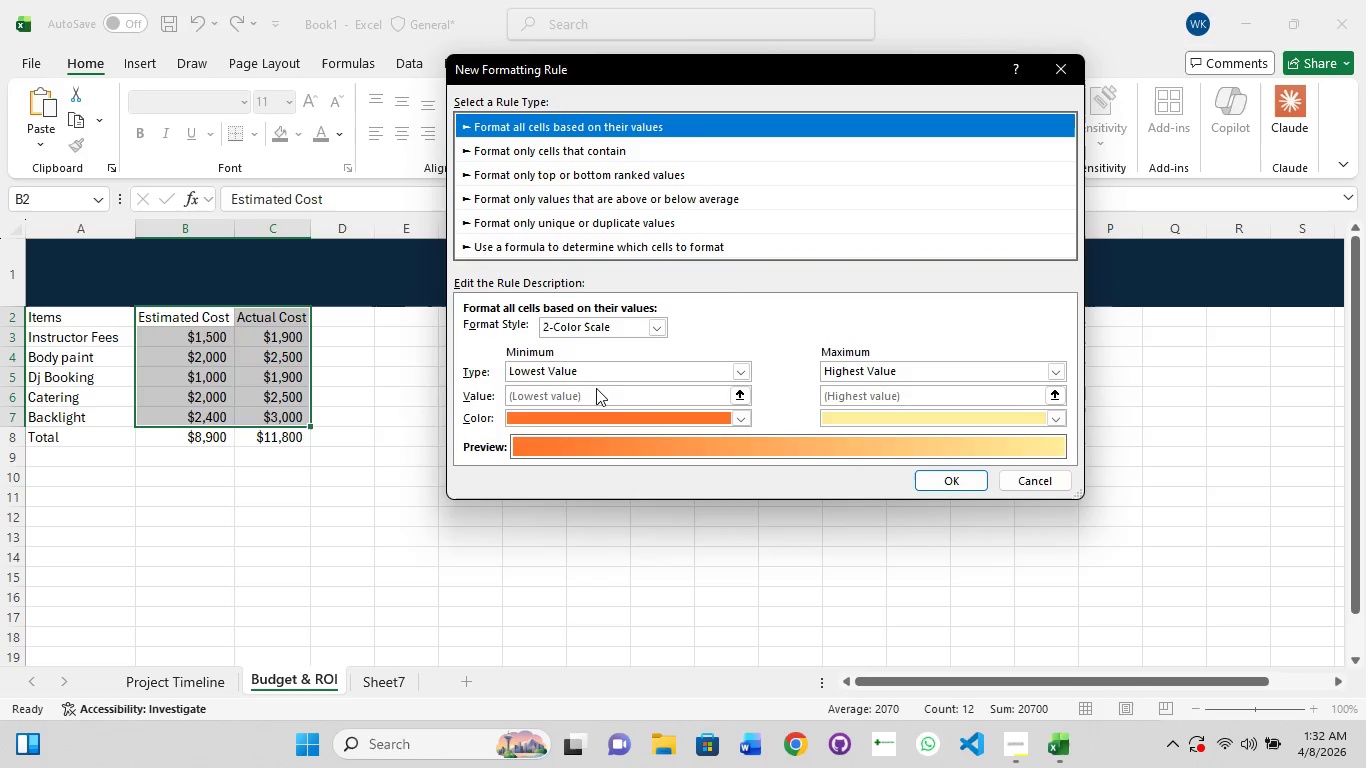 
left_click([597, 393])
 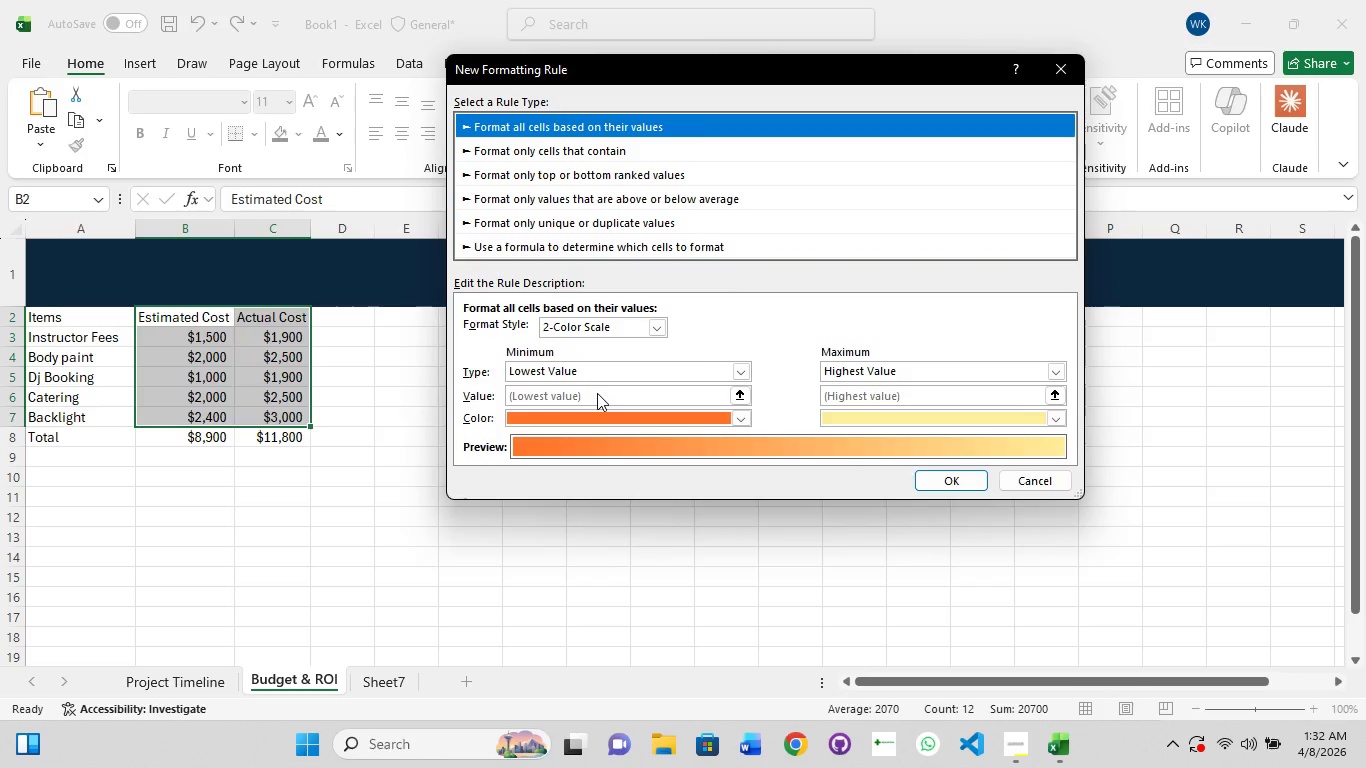 
left_click([597, 393])
 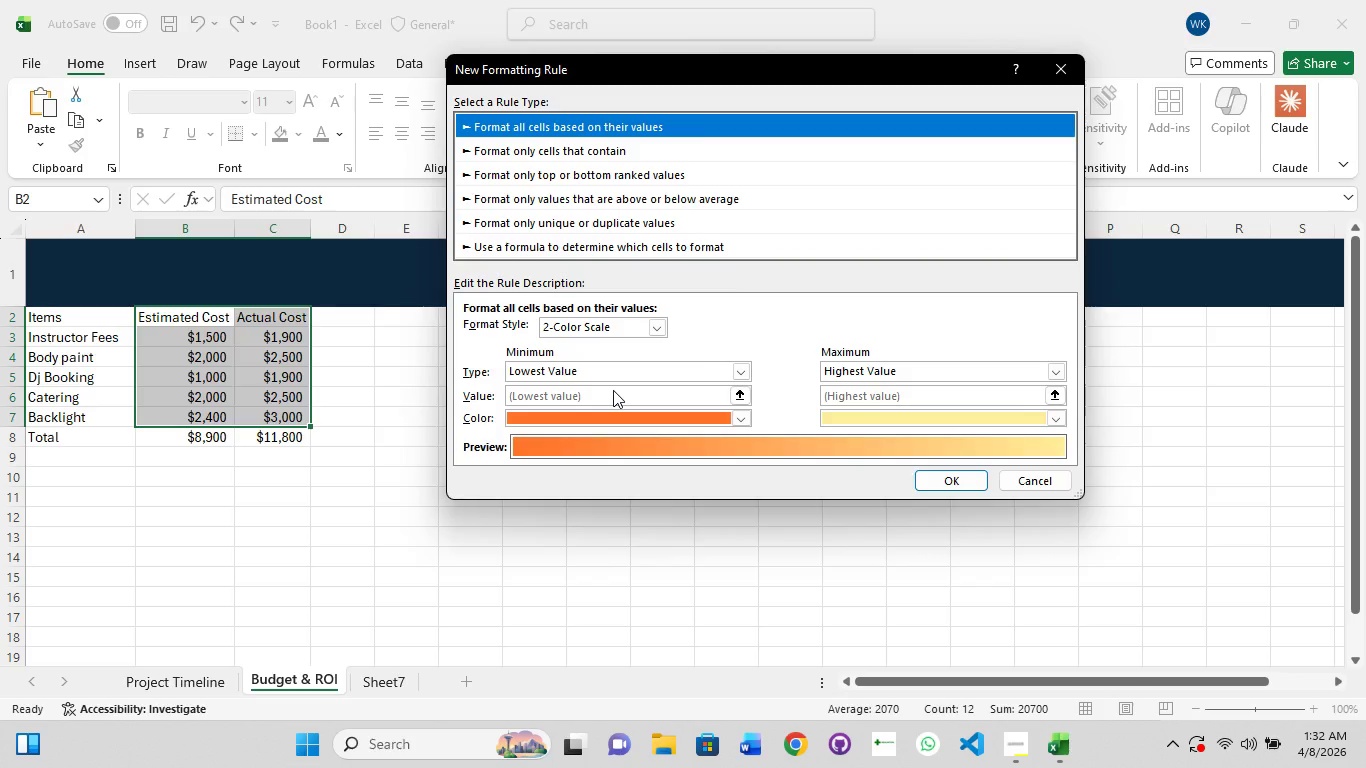 
triple_click([613, 390])
 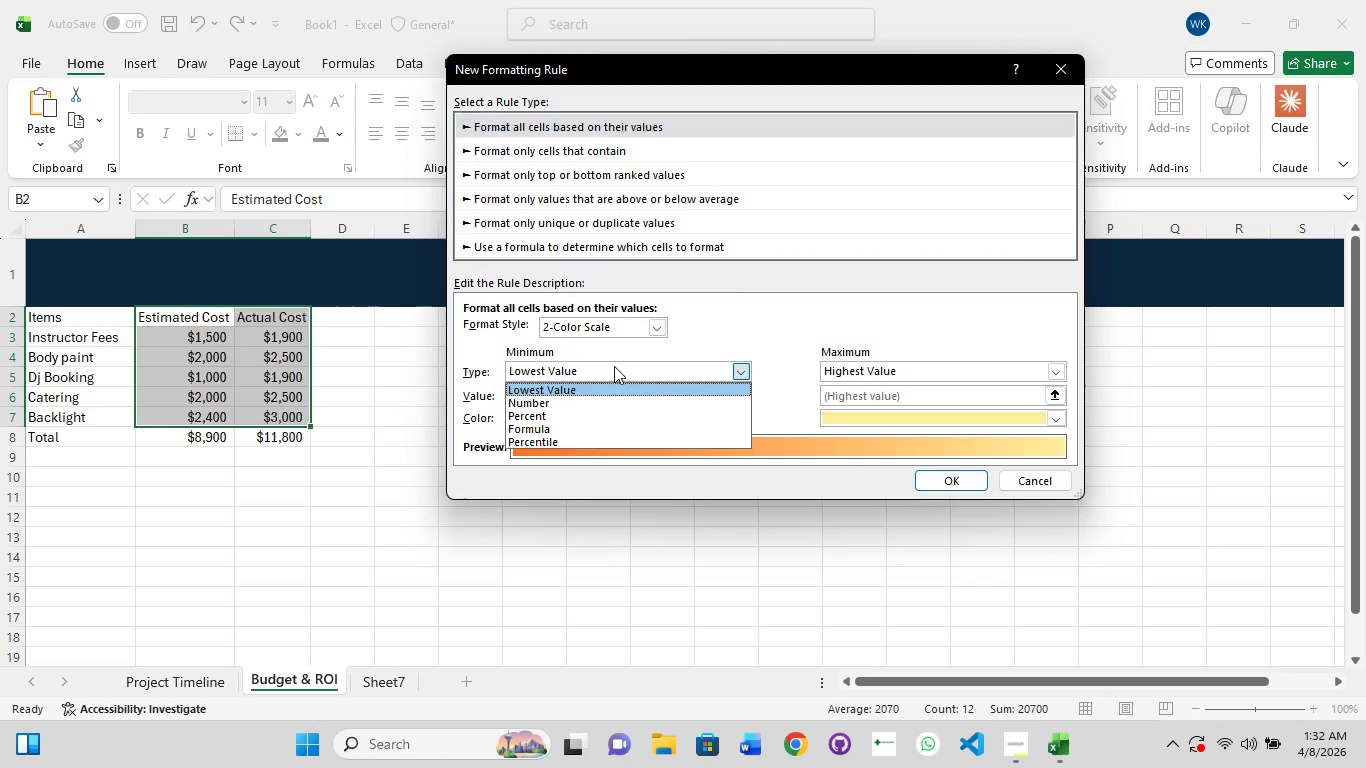 
left_click([614, 366])
 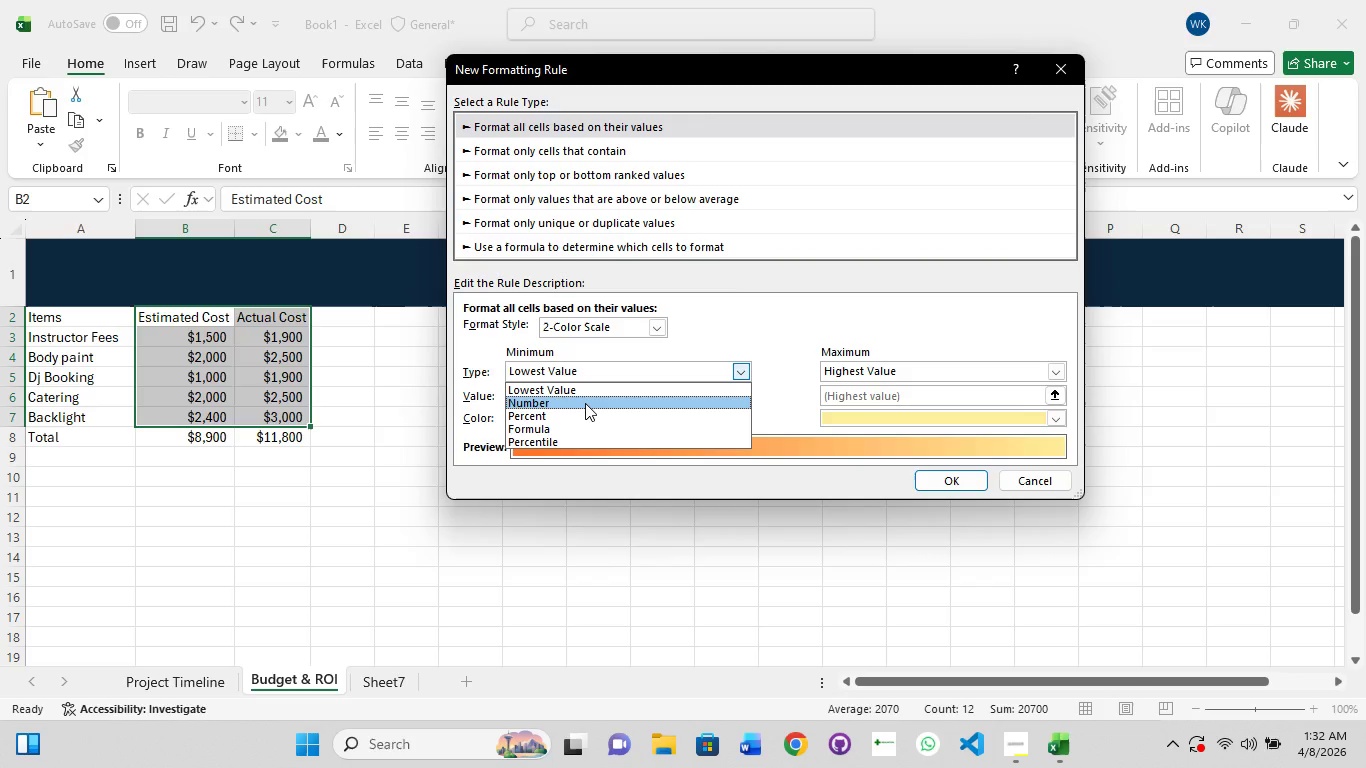 
left_click([585, 403])
 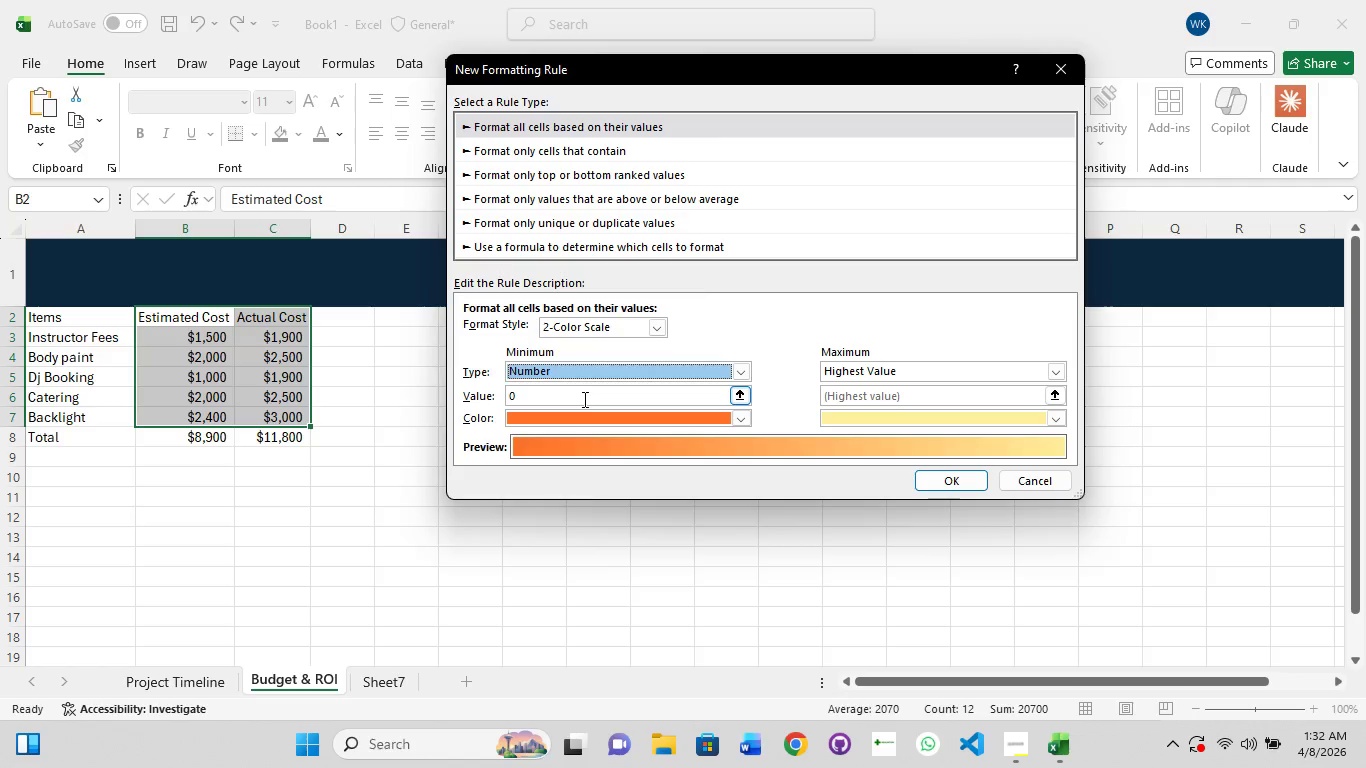 
left_click([583, 394])
 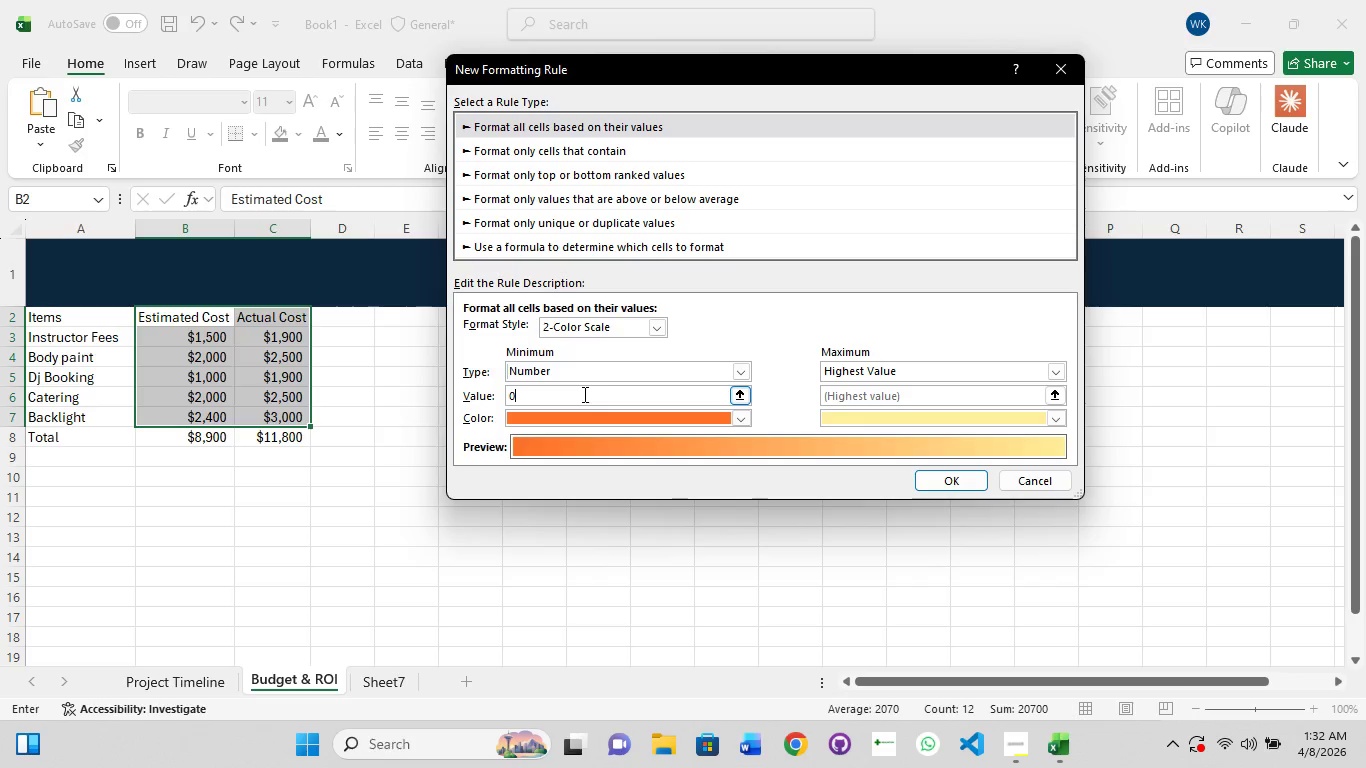 
left_click([583, 394])
 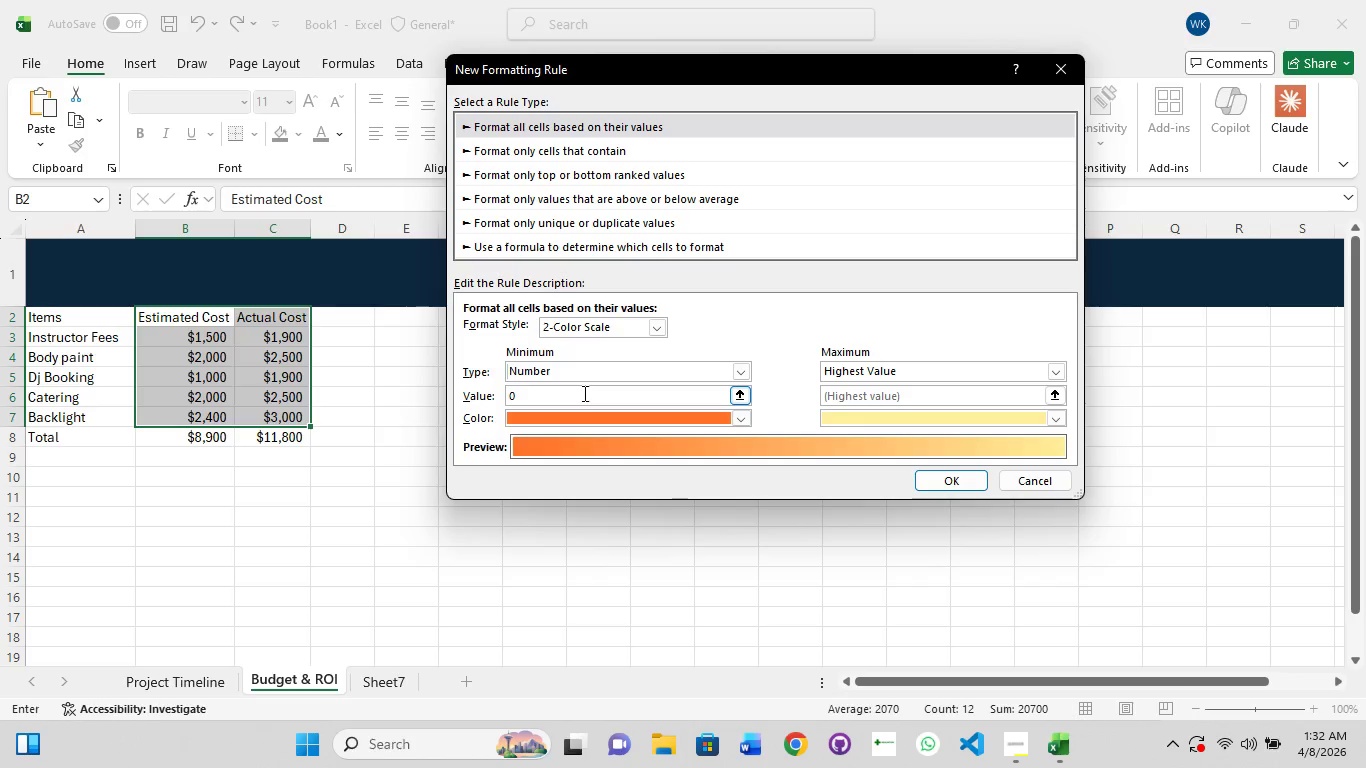 
key(Backspace)
type(2000)
 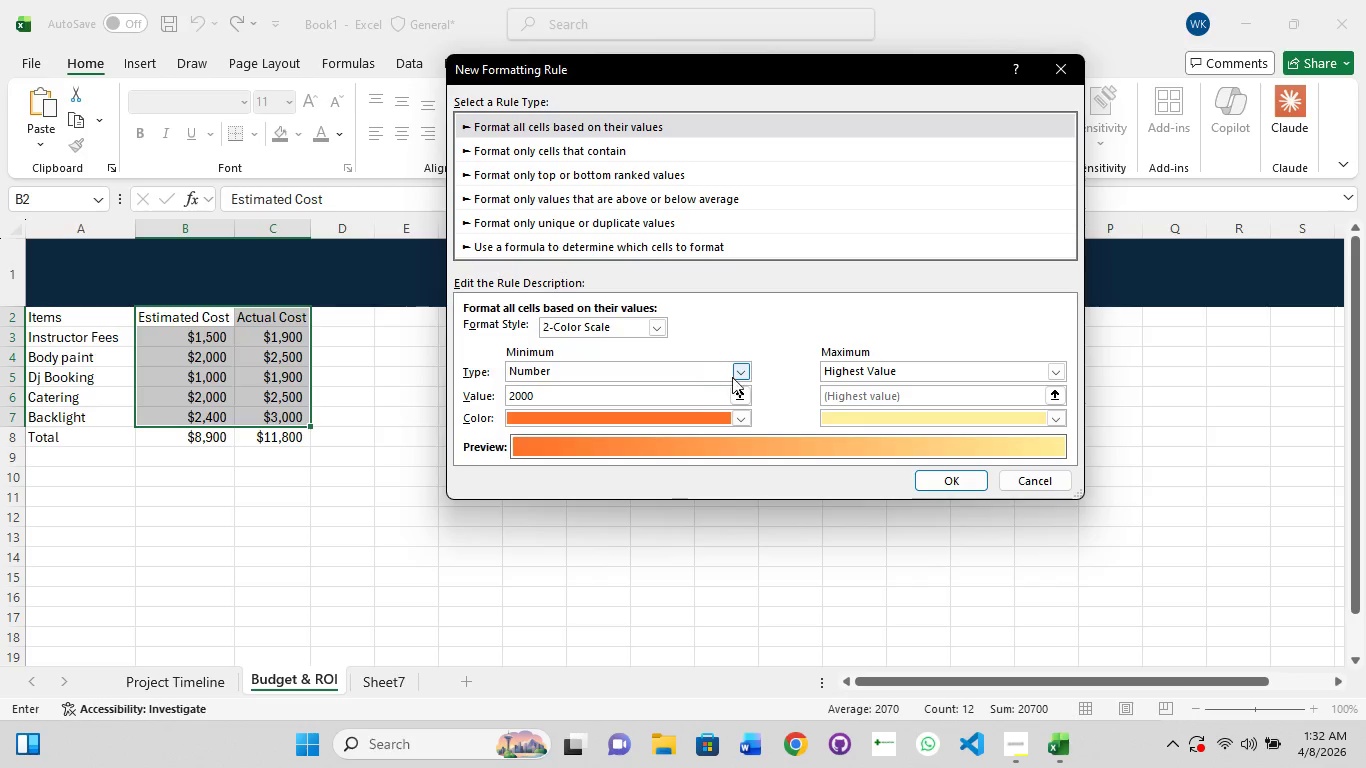 
wait(7.08)
 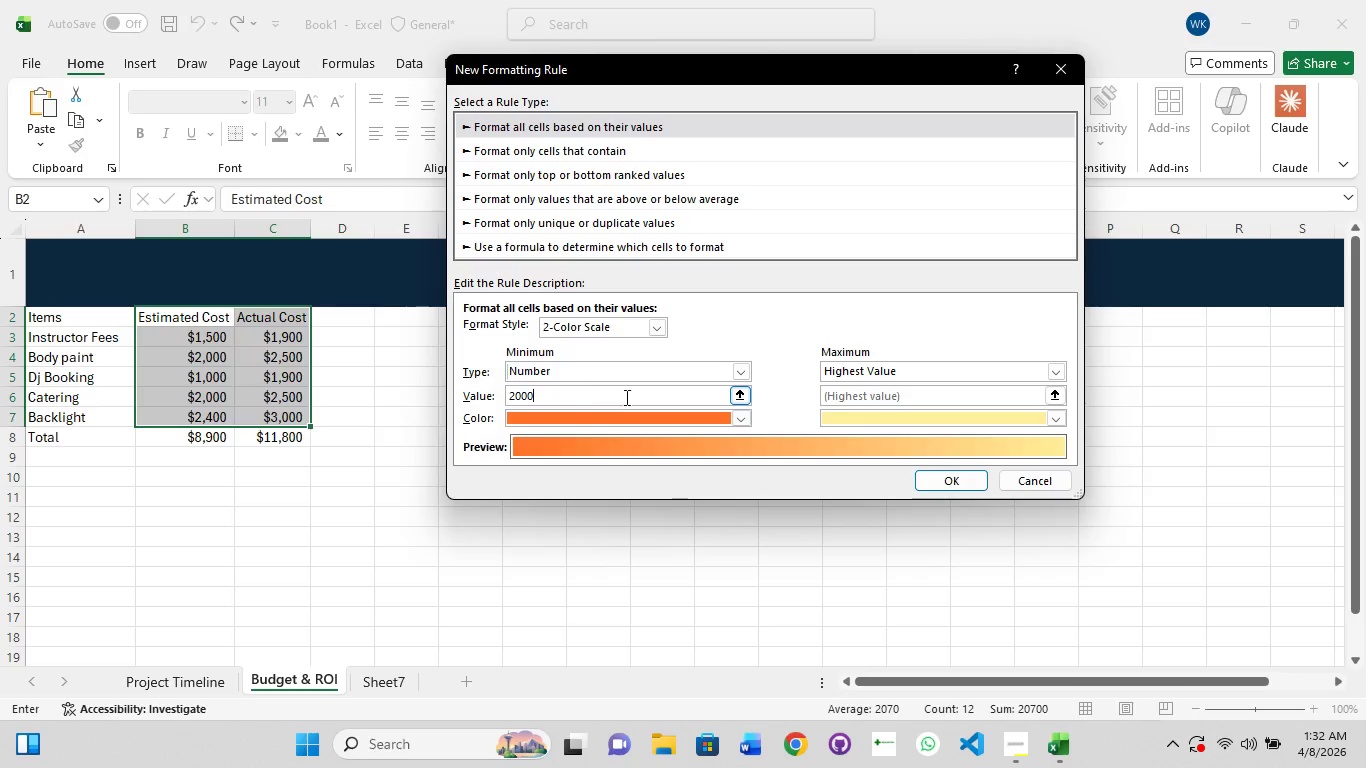 
left_click([741, 375])
 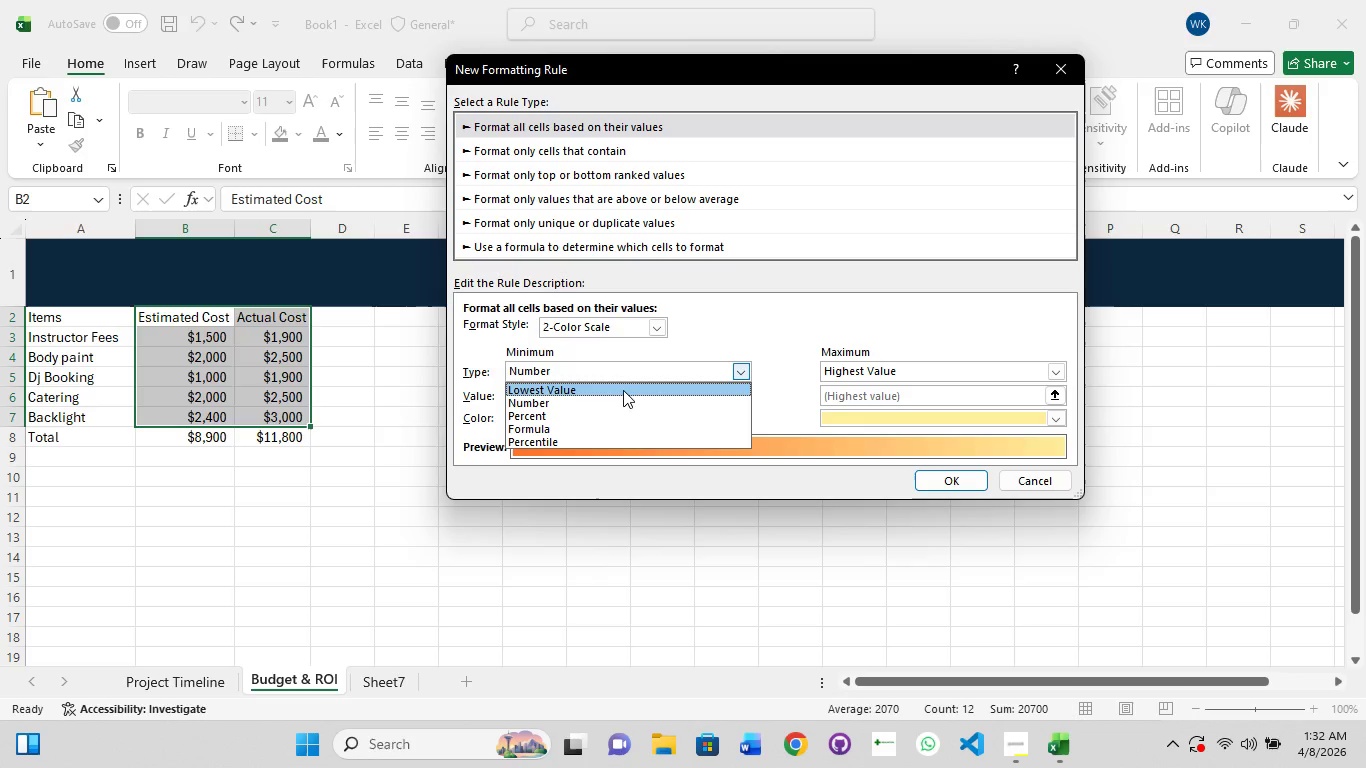 
left_click([610, 403])
 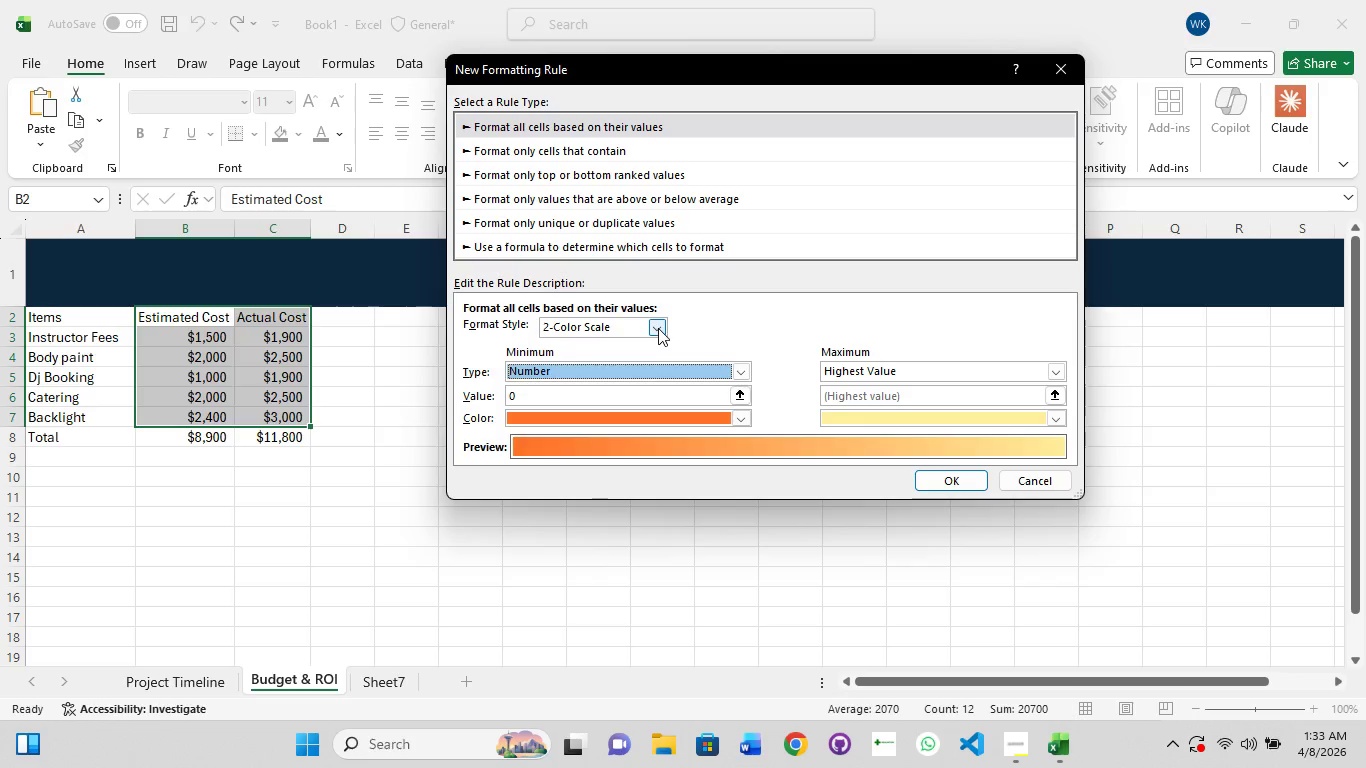 
left_click([655, 322])
 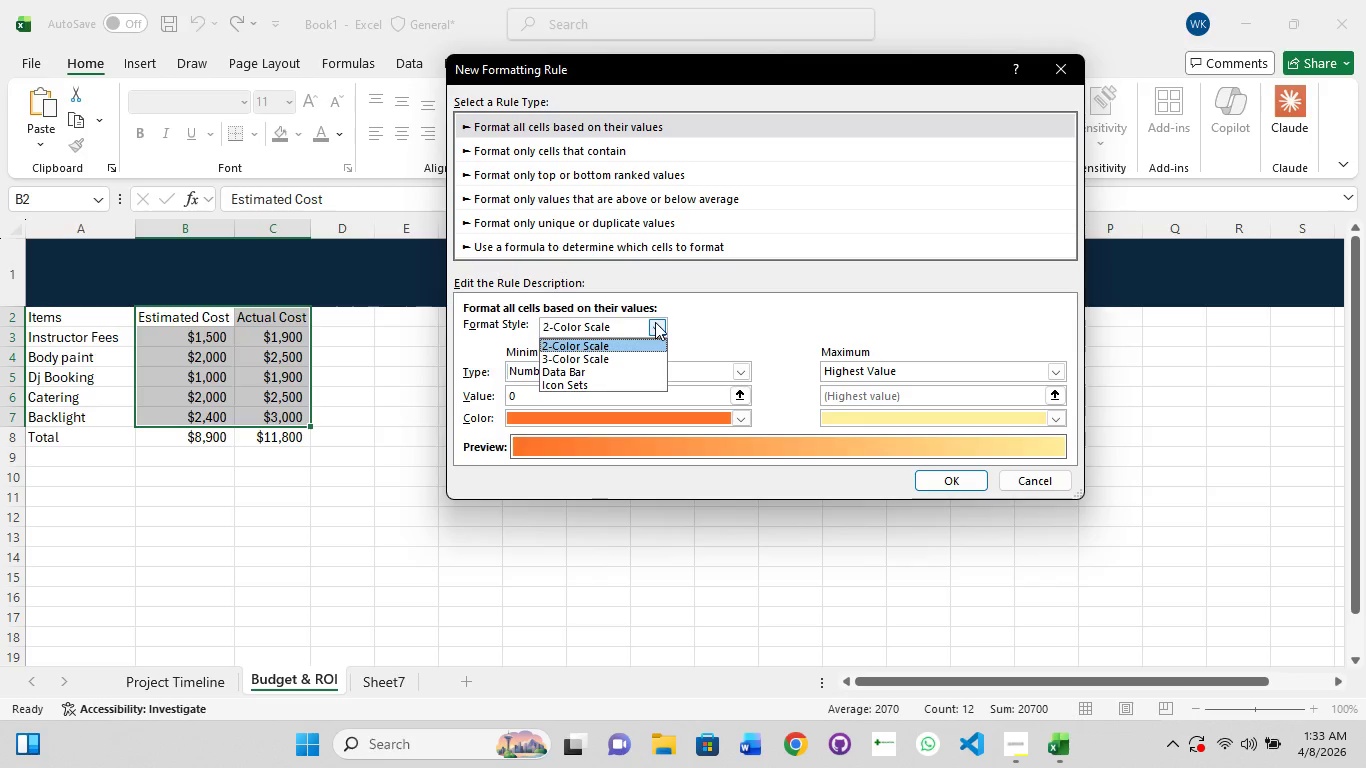 
left_click([655, 322])
 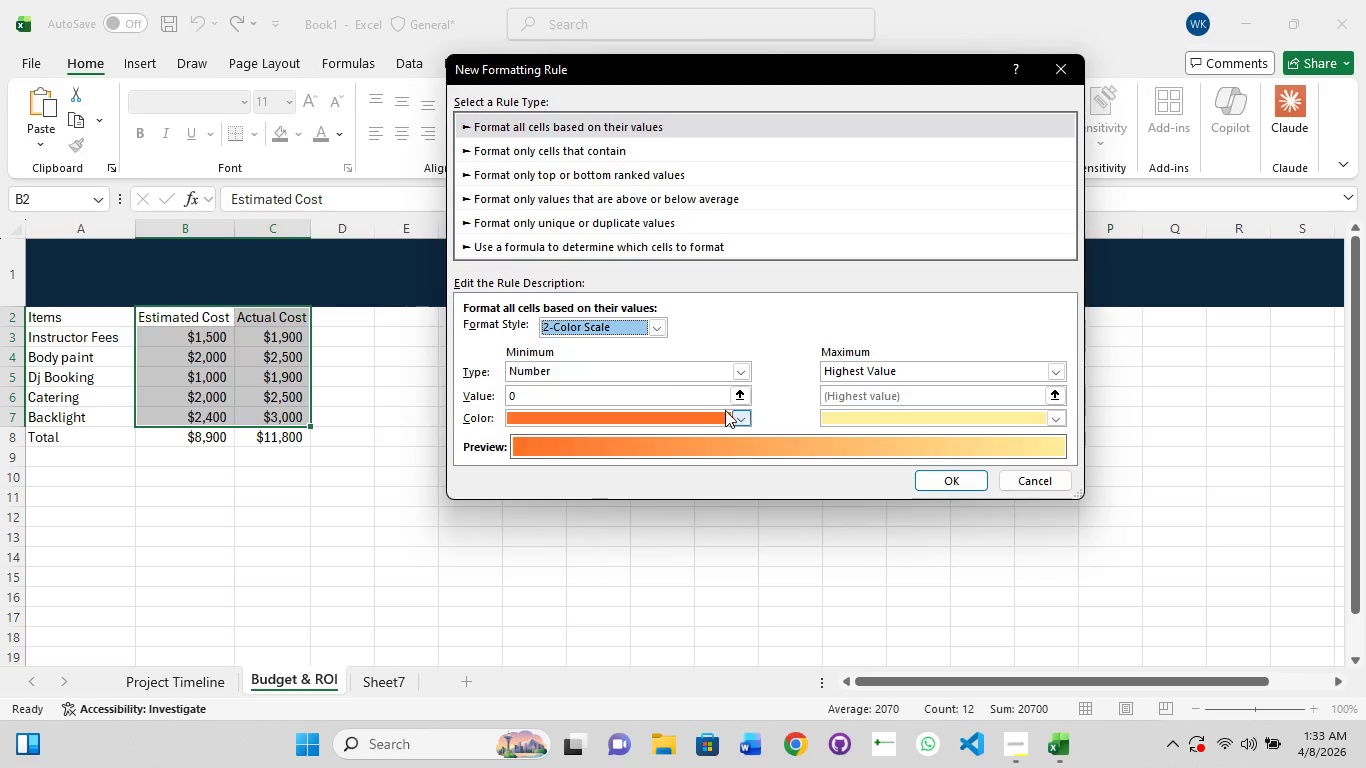 
left_click([737, 417])
 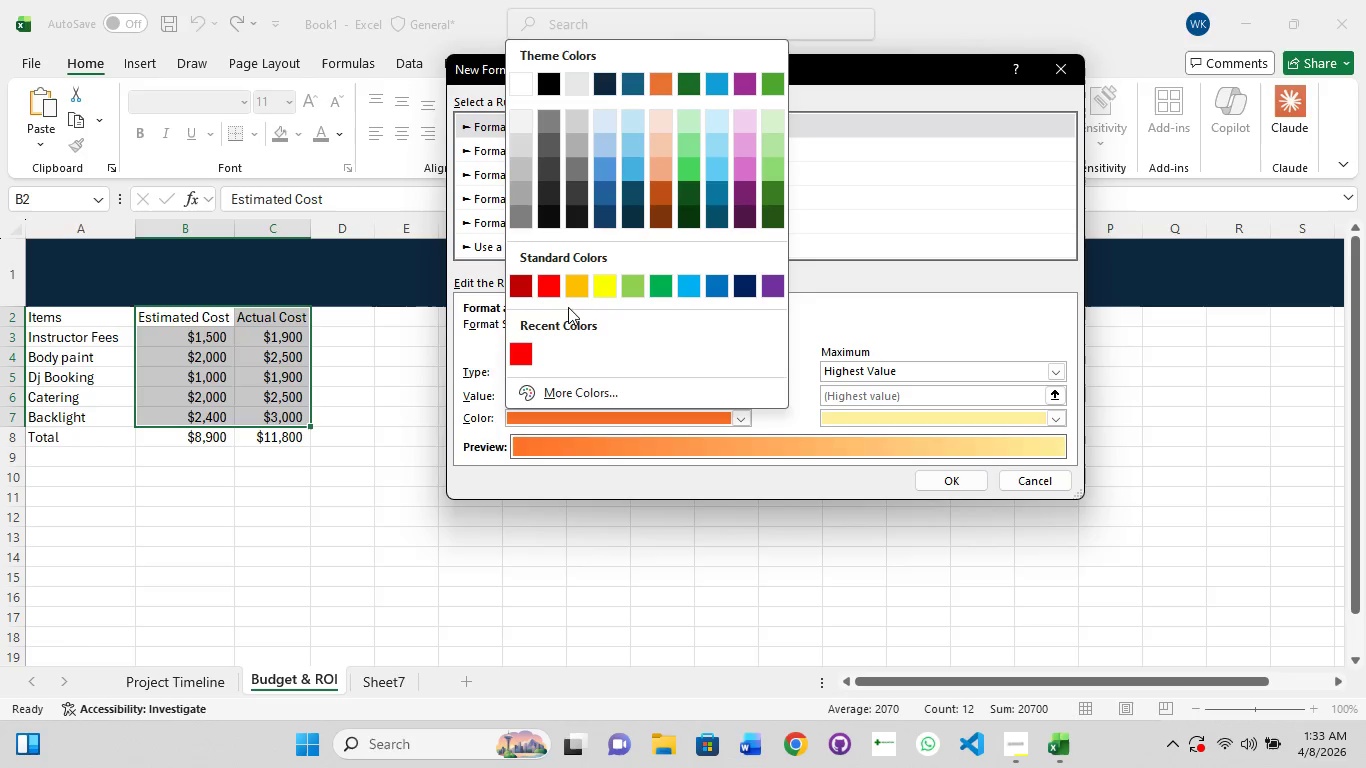 
left_click([545, 293])
 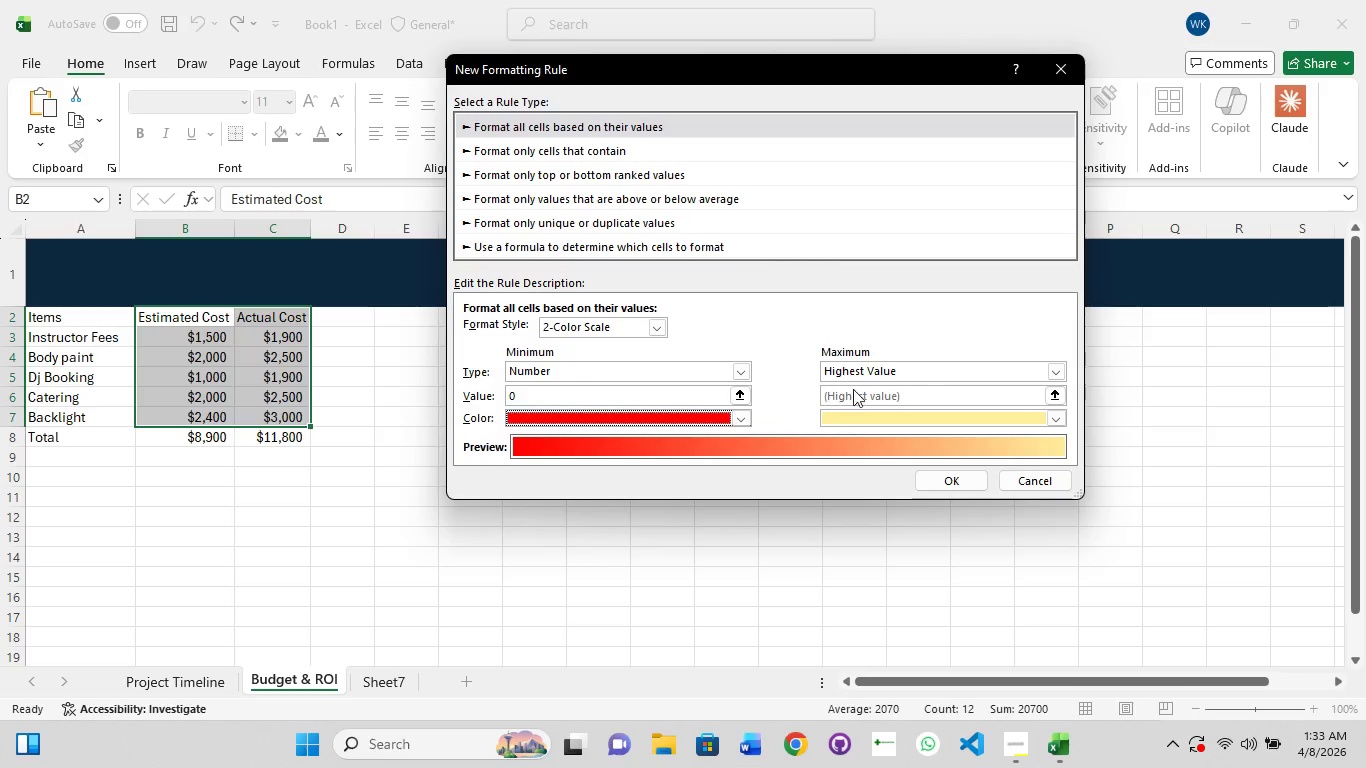 
left_click([1054, 371])
 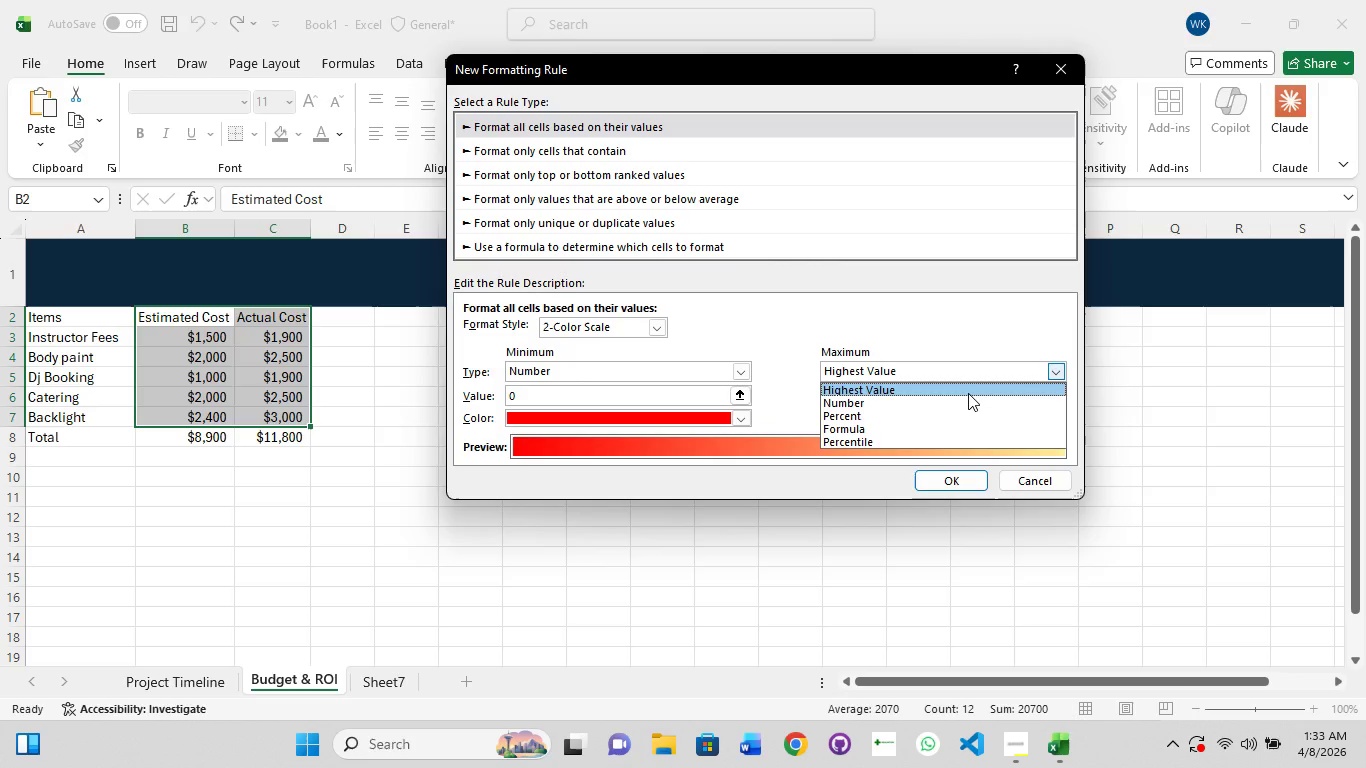 
left_click([968, 393])
 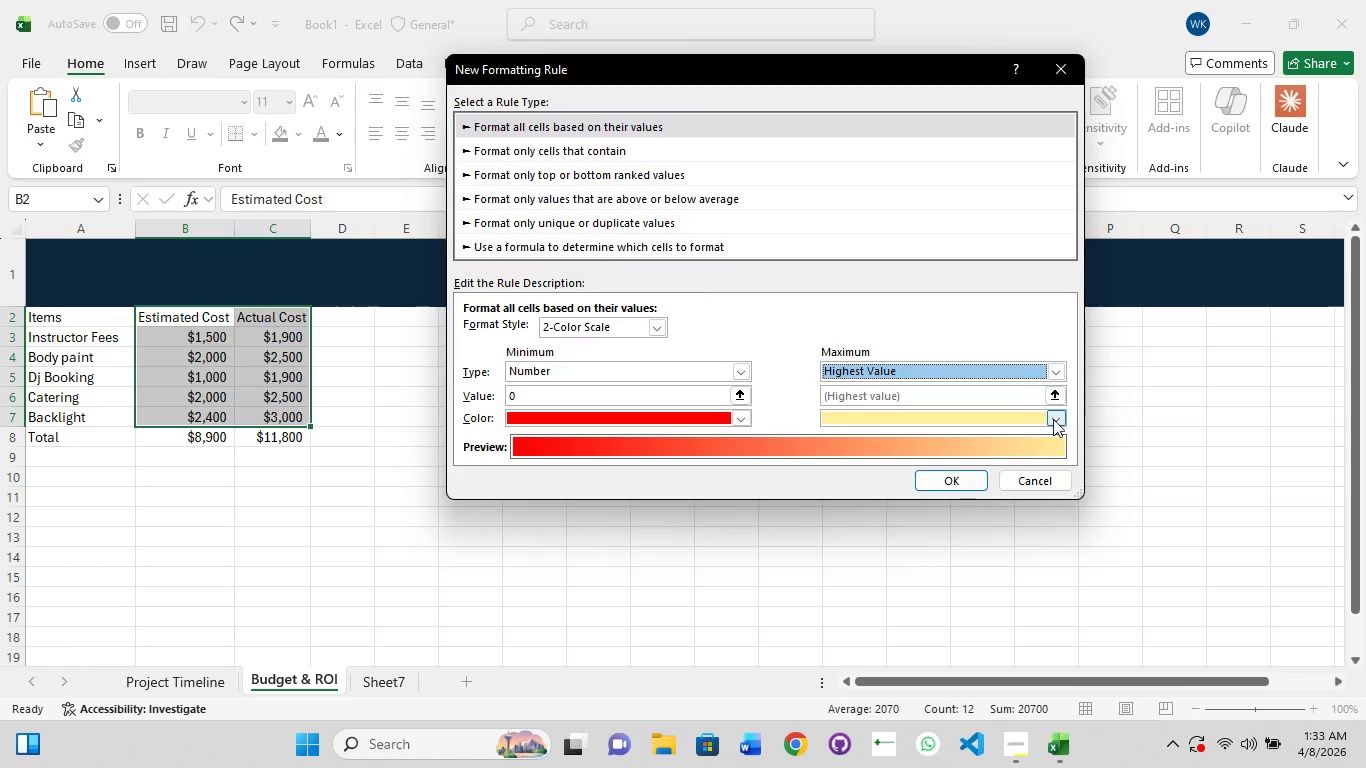 
left_click([1055, 419])
 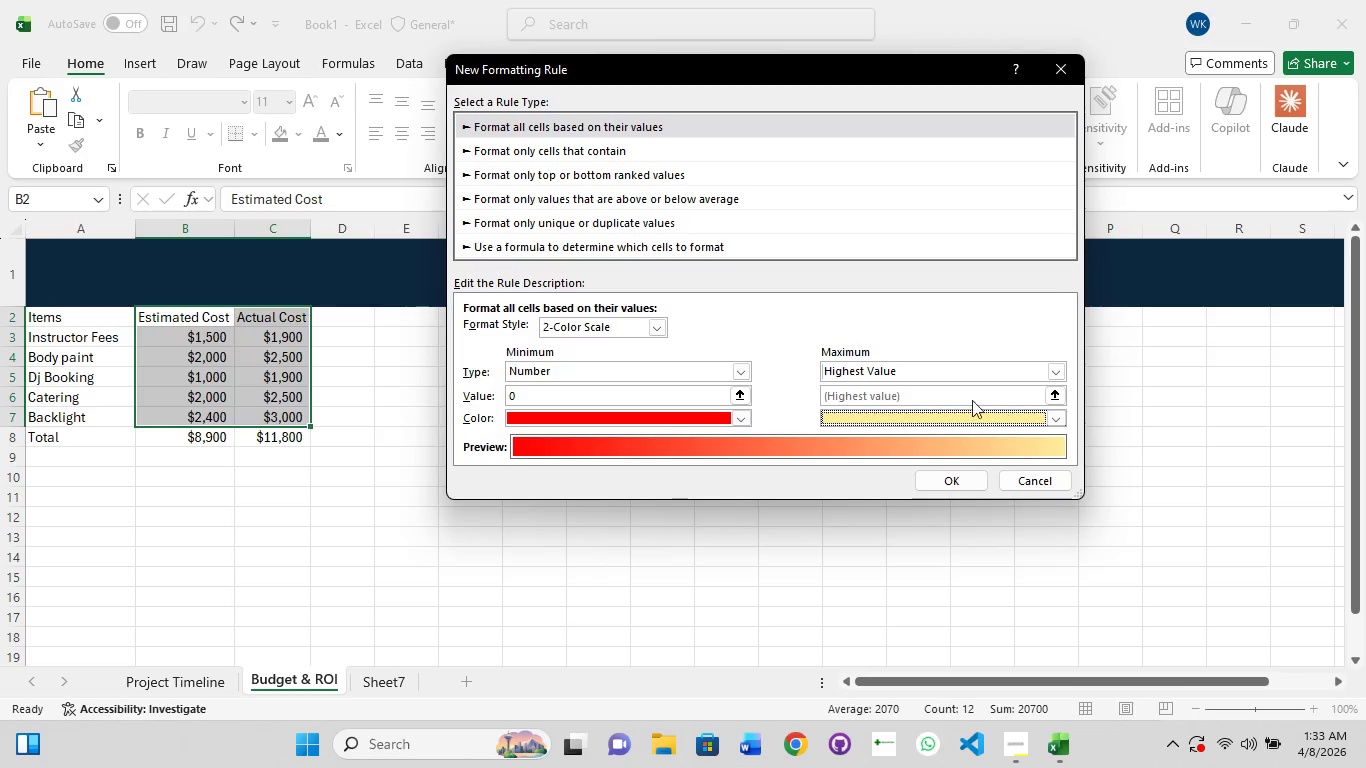 
left_click([969, 398])
 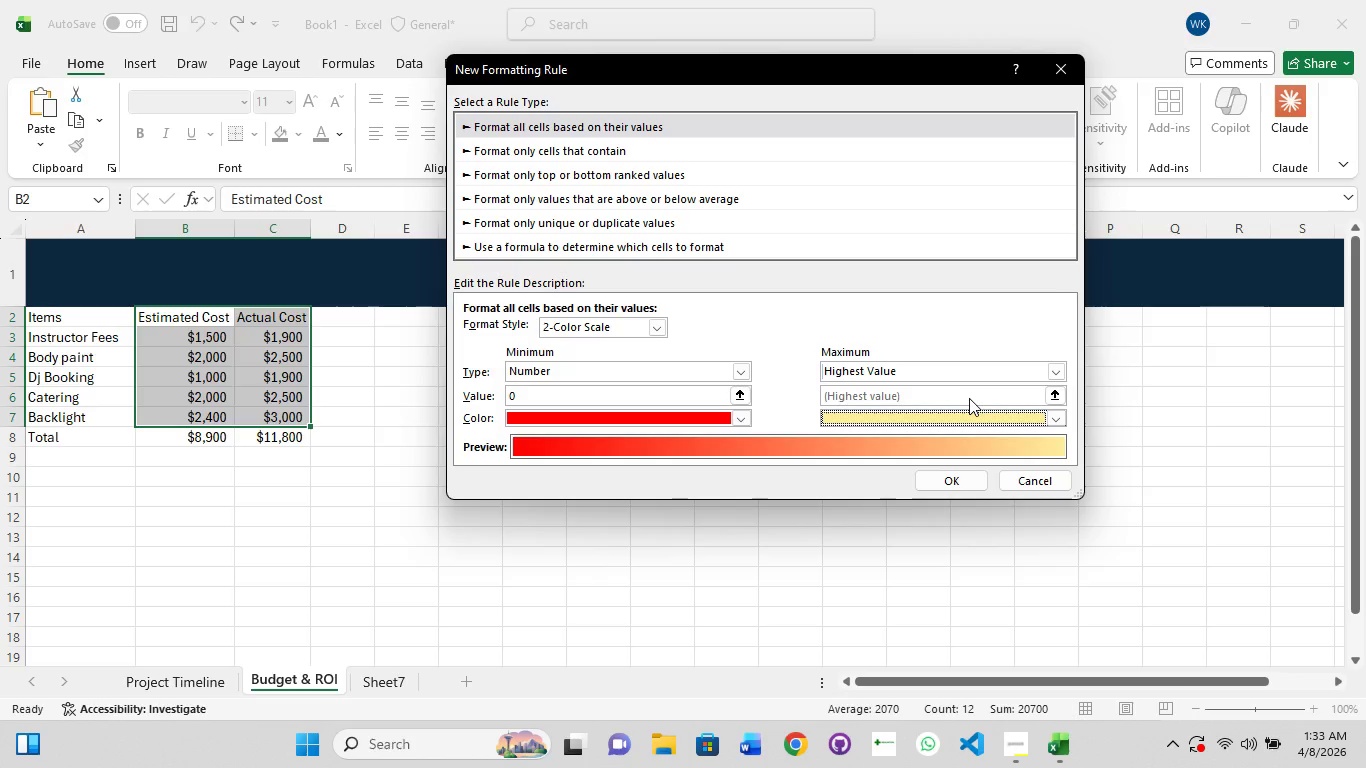 
double_click([969, 398])
 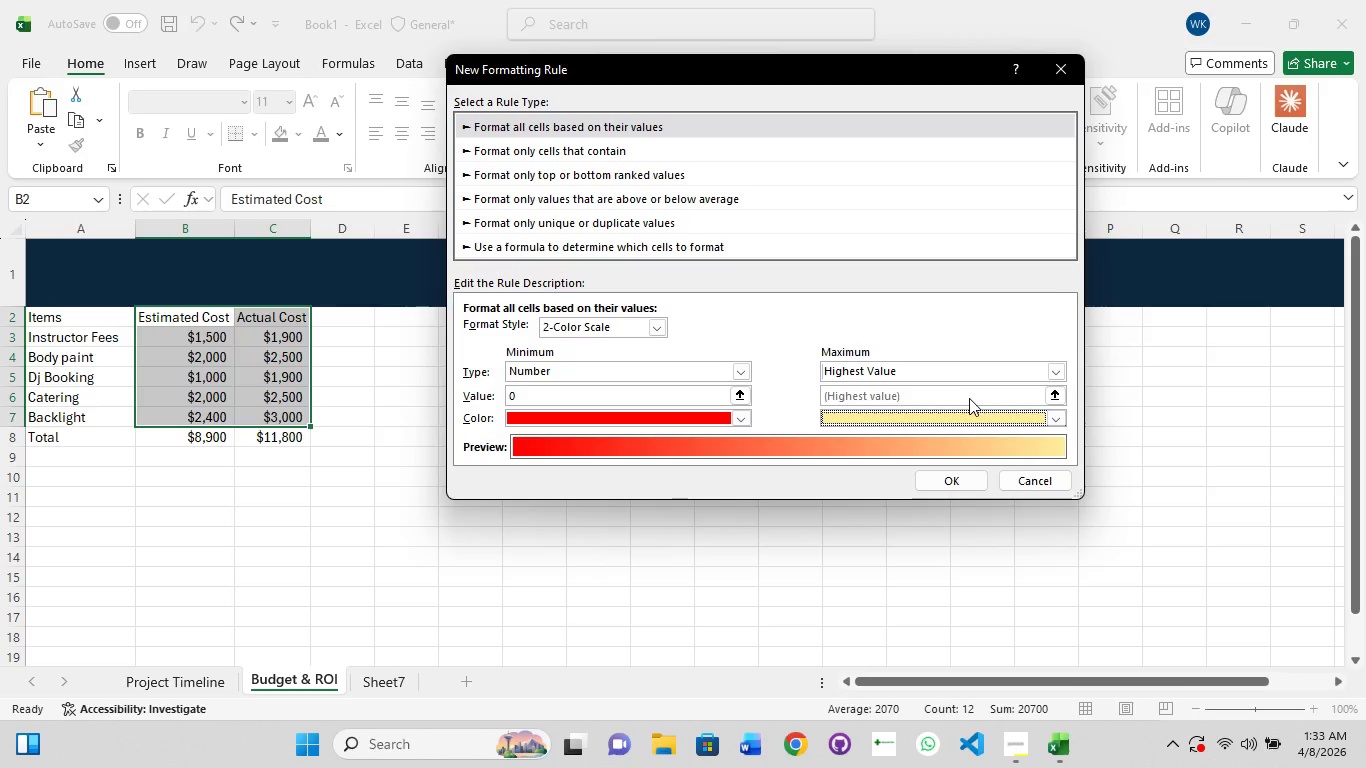 
left_click([969, 398])
 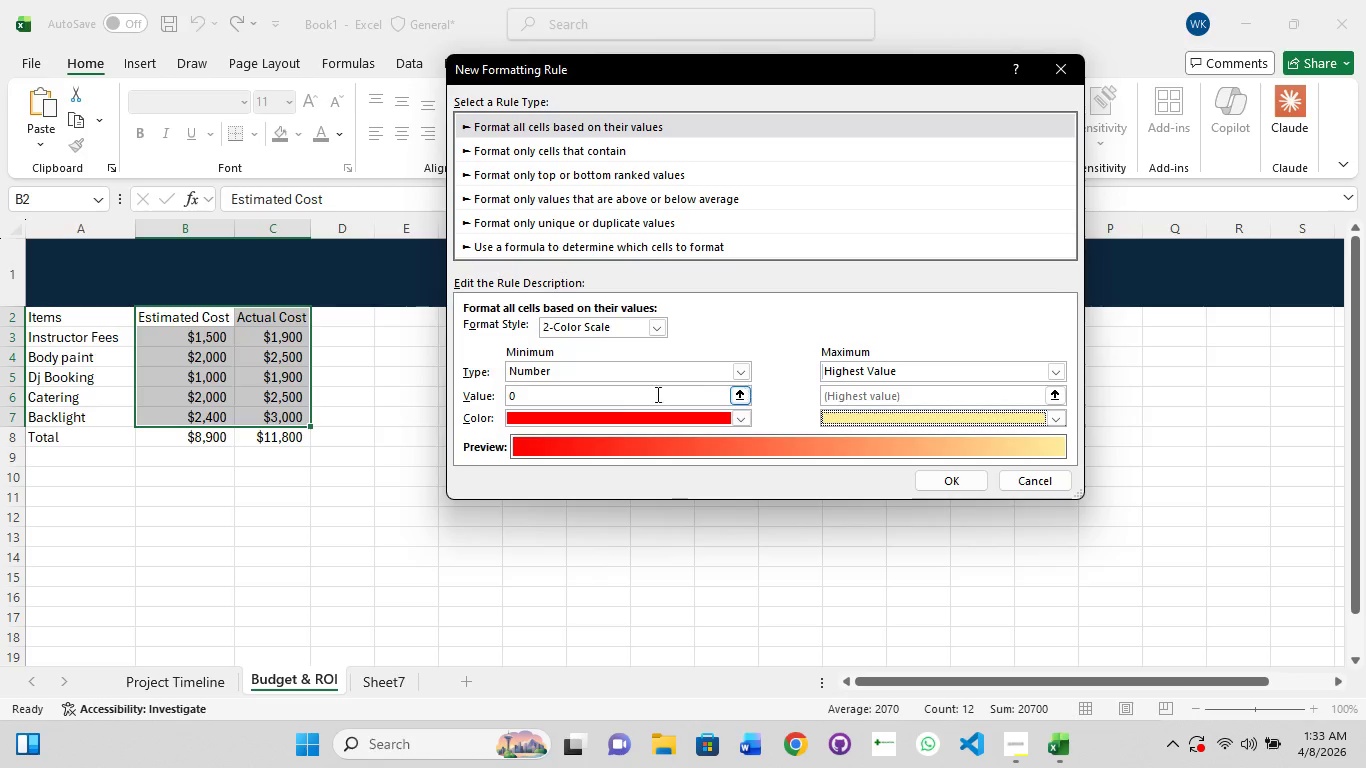 
left_click([615, 397])
 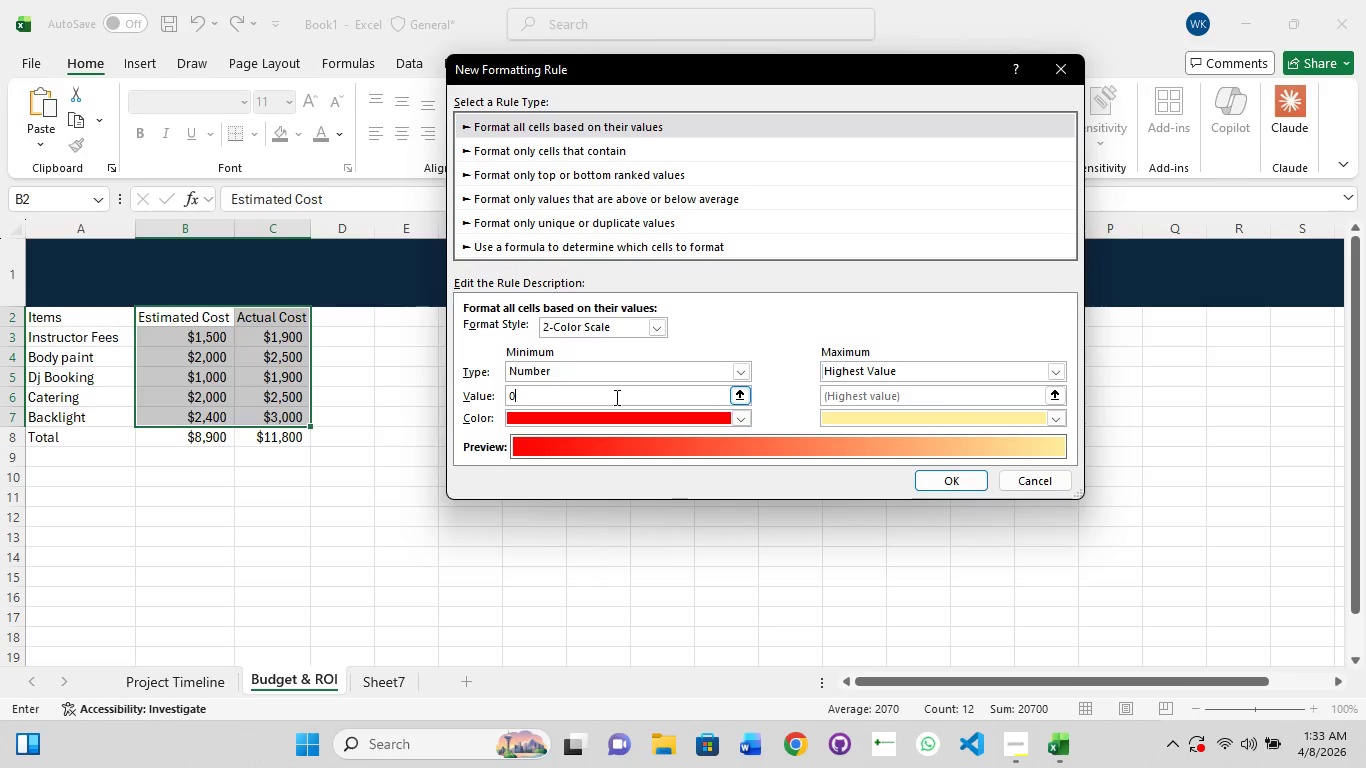 
type(200)
 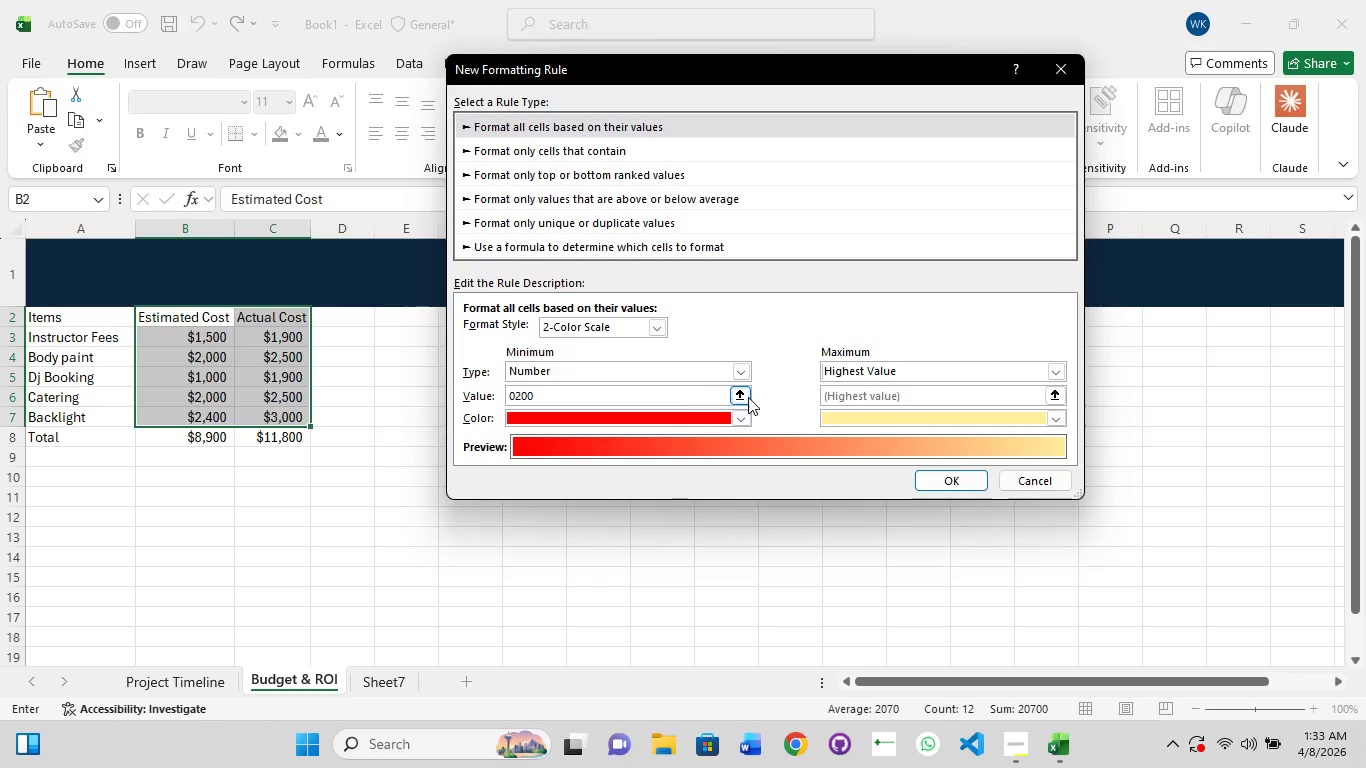 
left_click([856, 397])
 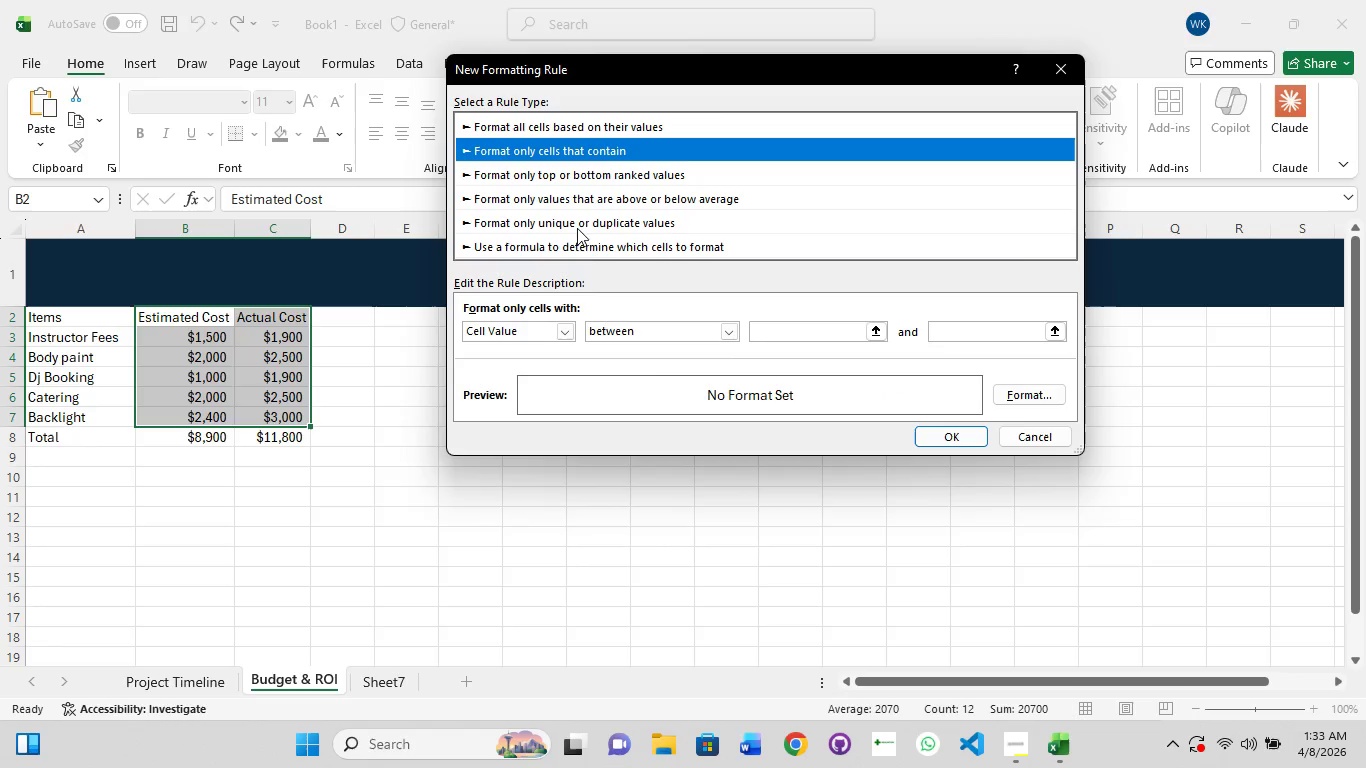 
left_click([568, 331])
 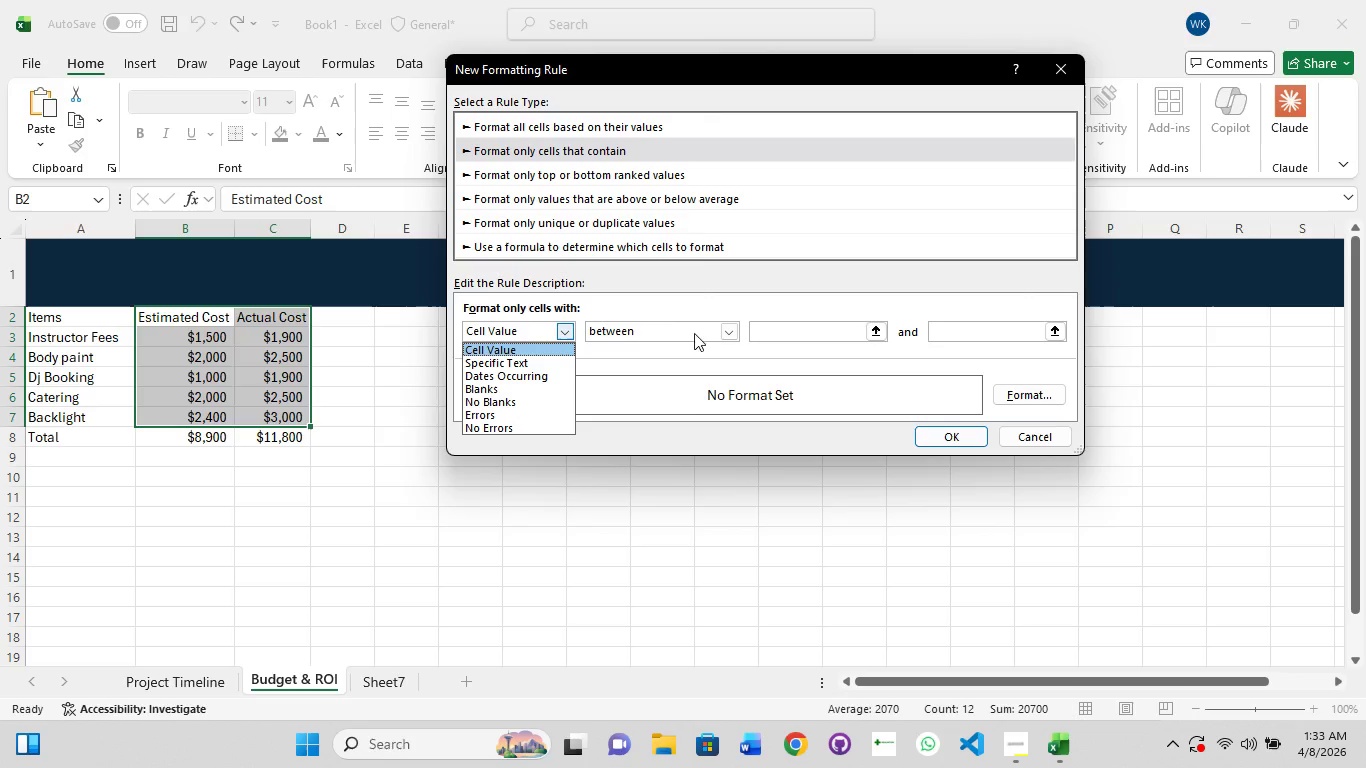 
left_click([514, 349])
 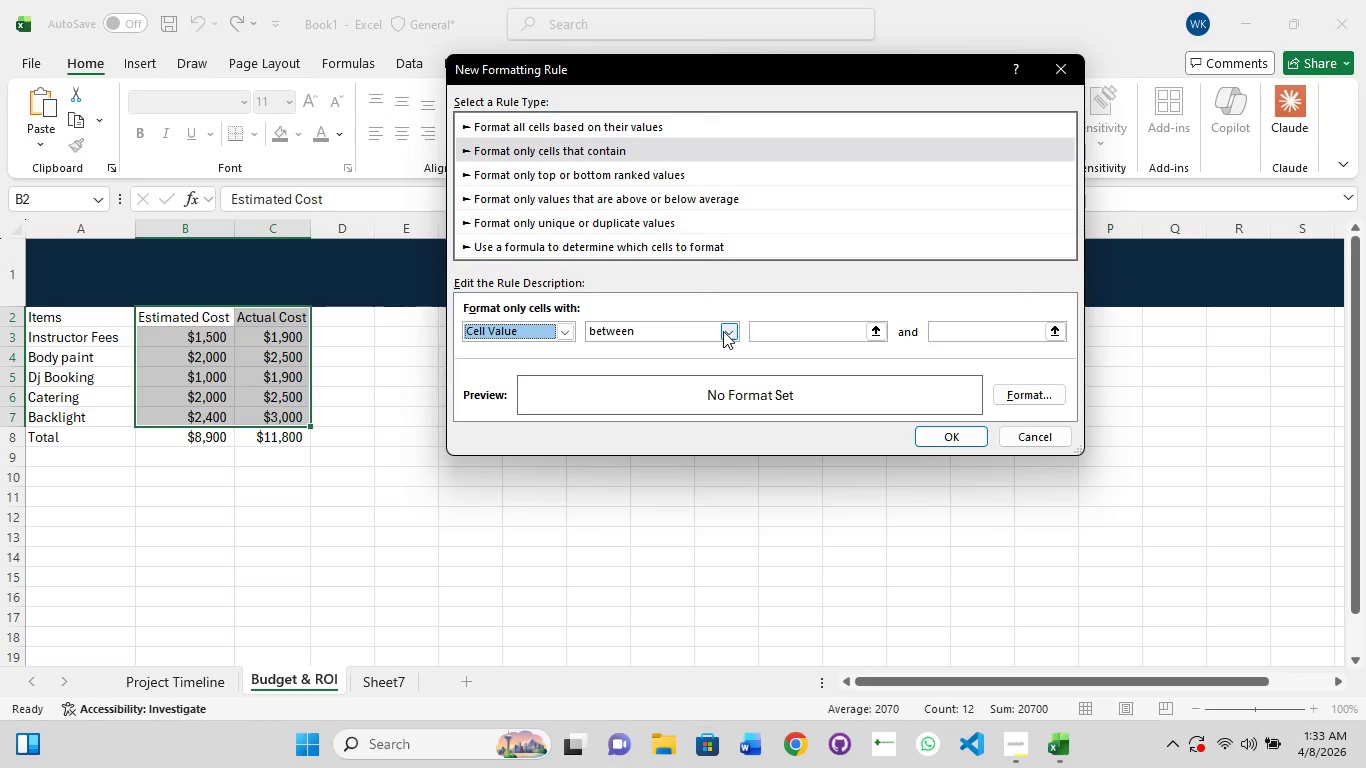 
left_click([725, 331])
 